 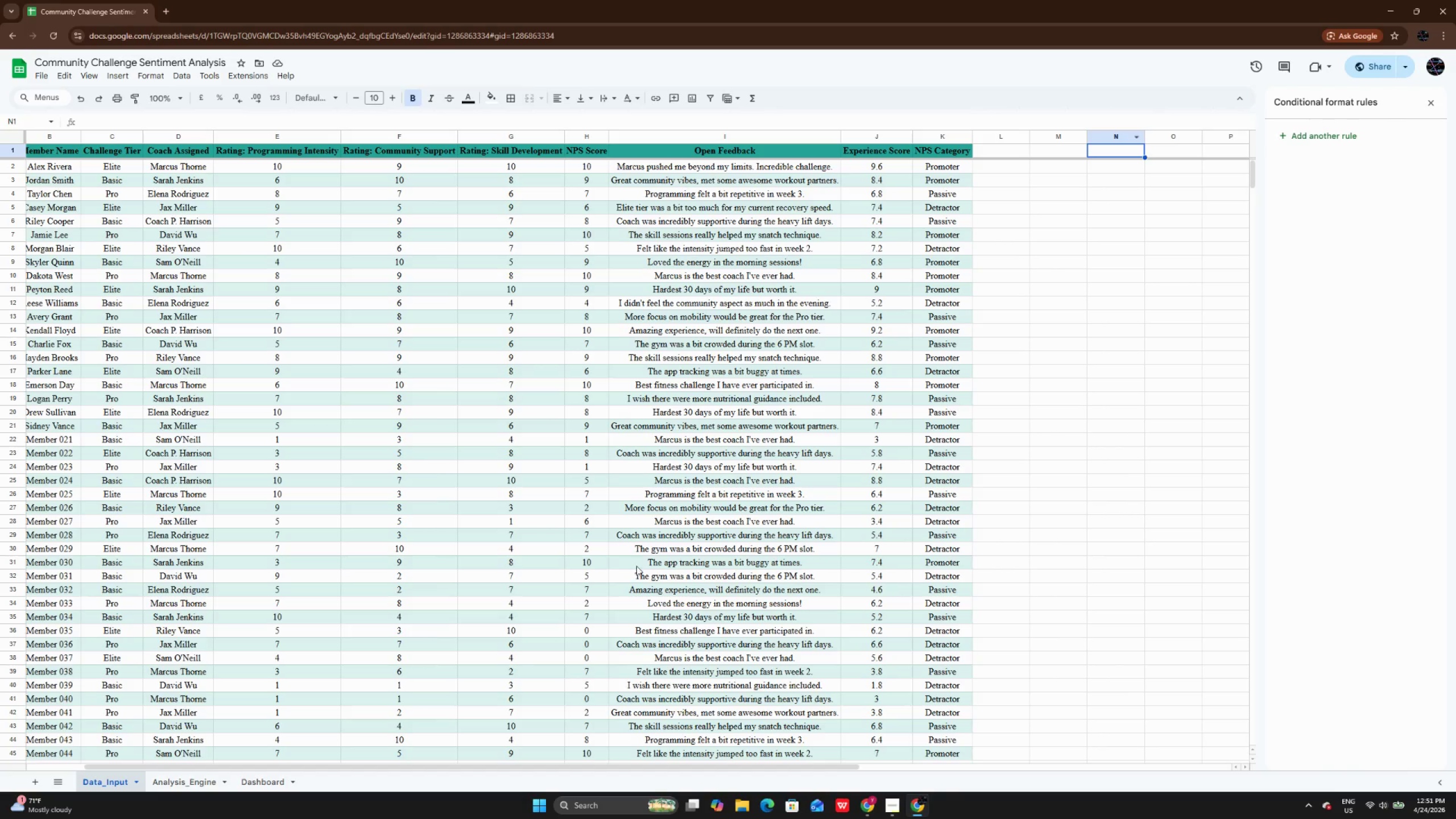 
left_click([42, 73])
 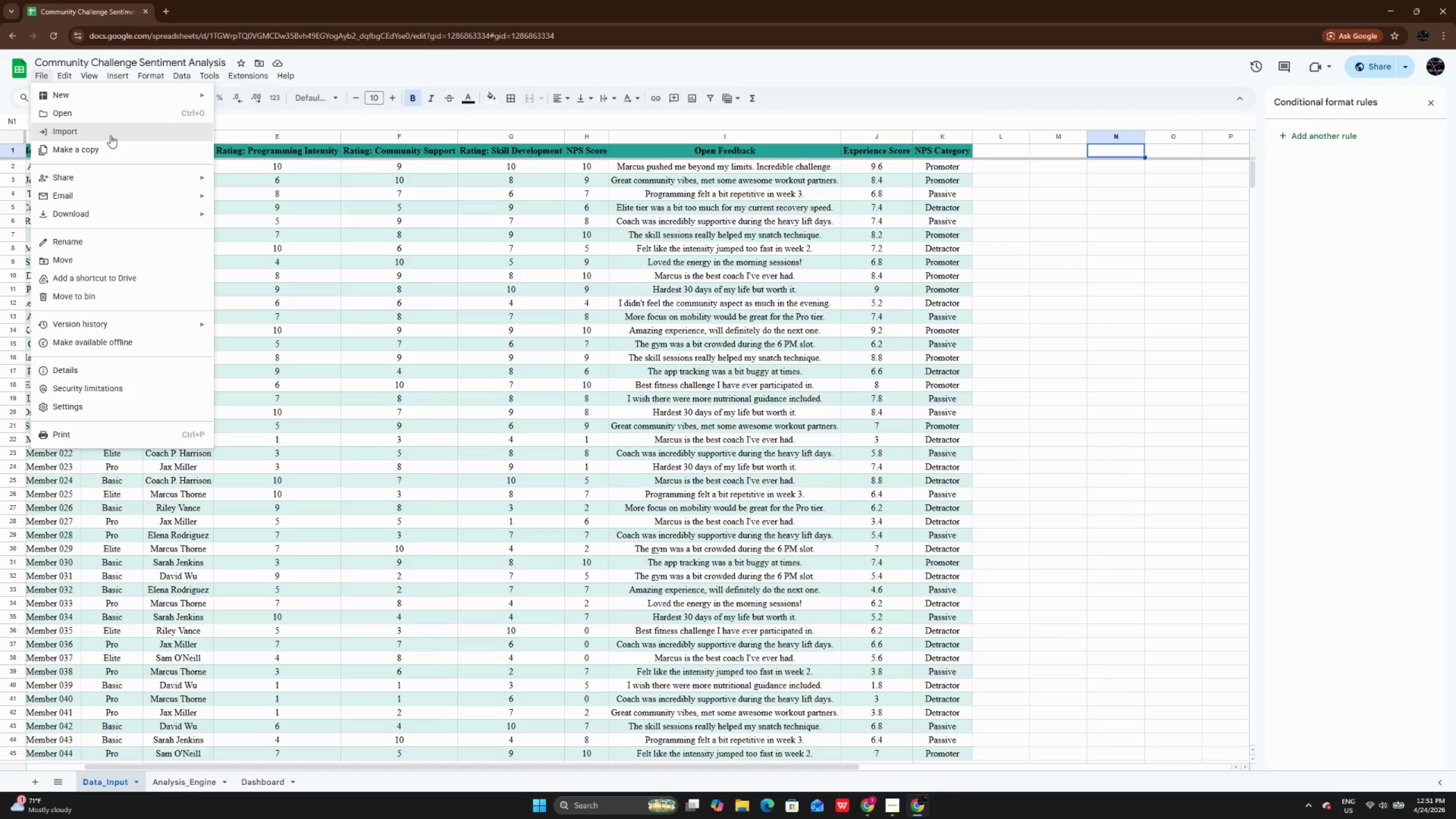 
left_click([115, 216])
 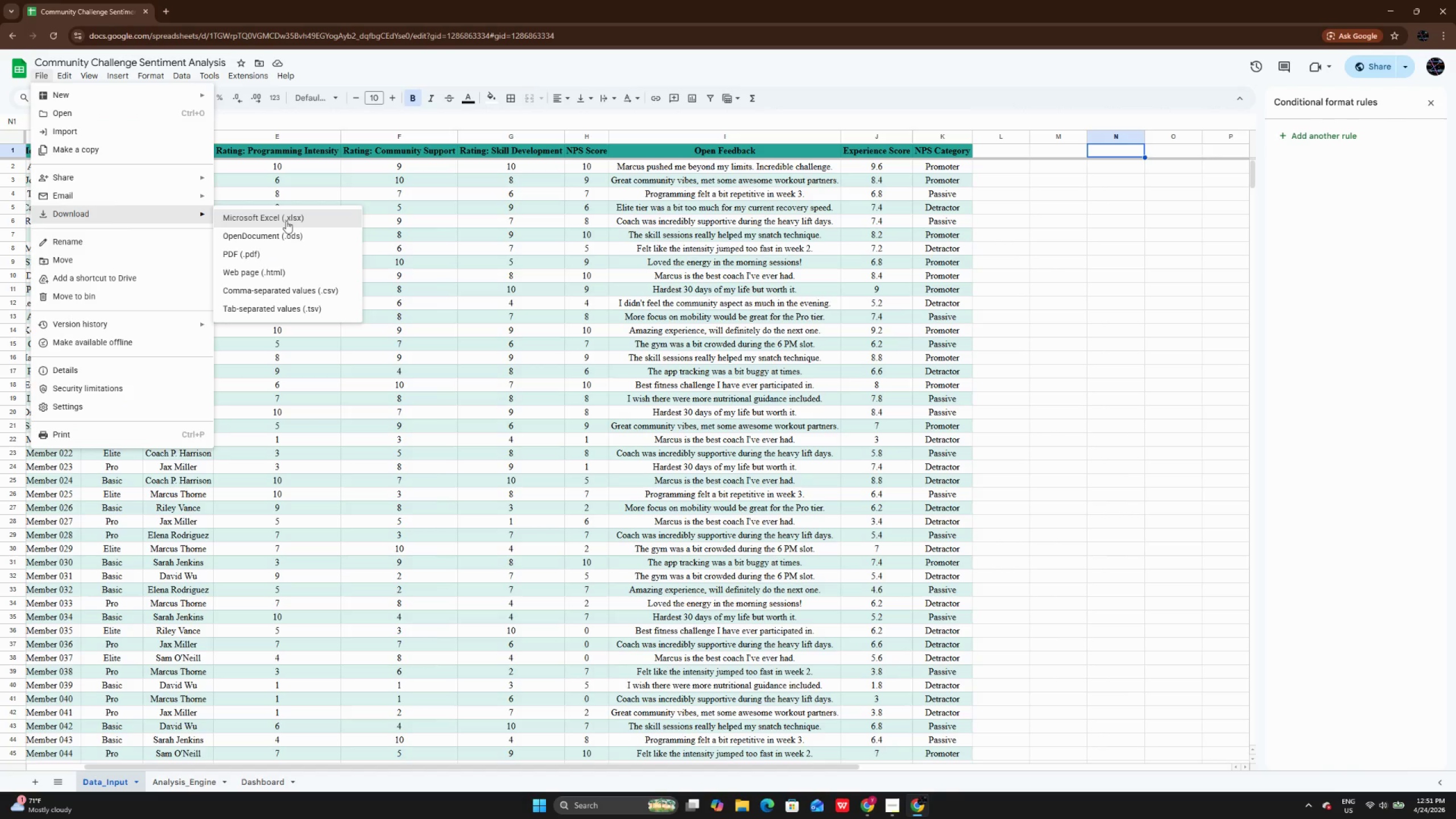 
left_click([286, 221])
 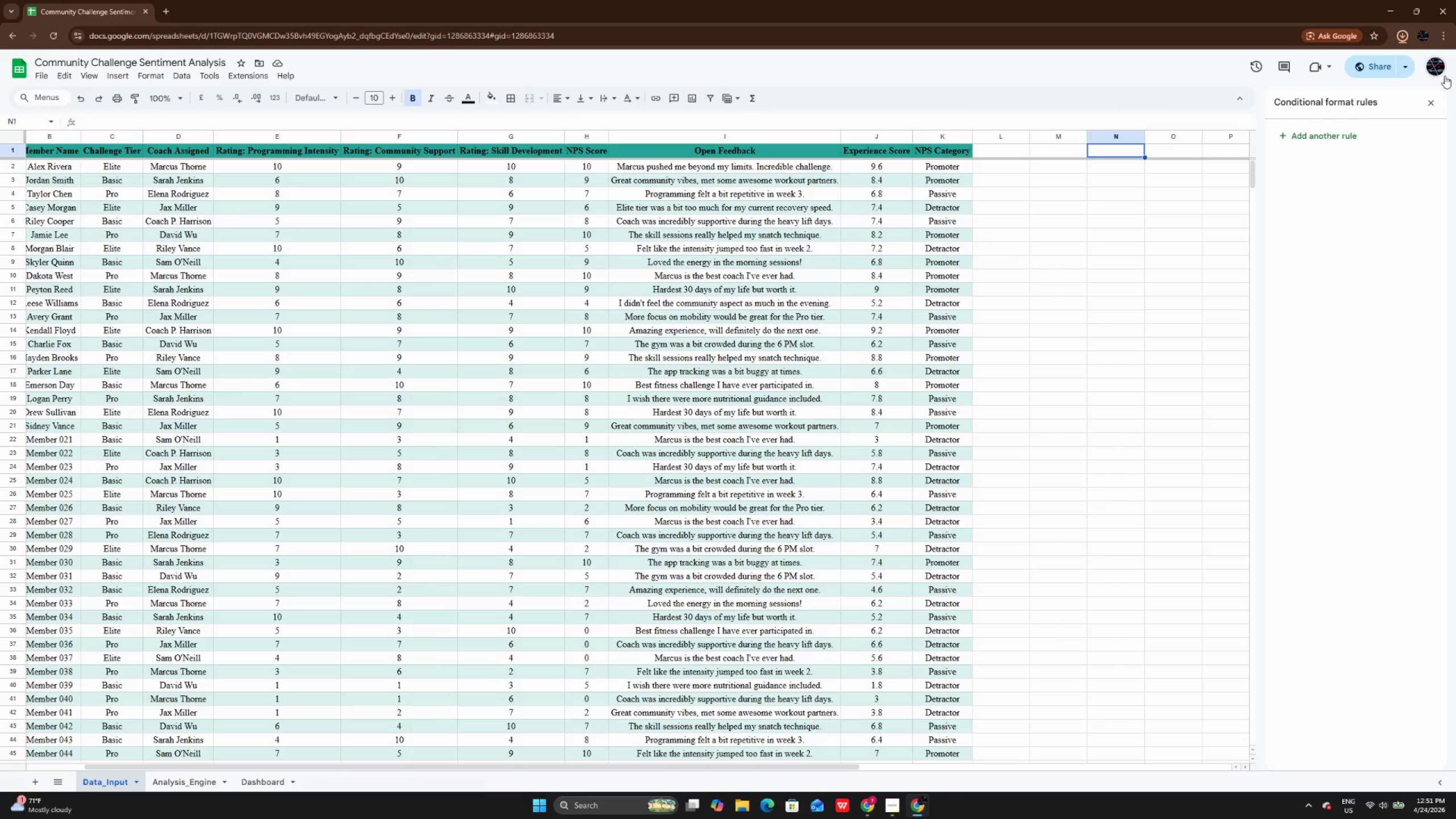 
double_click([1434, 104])
 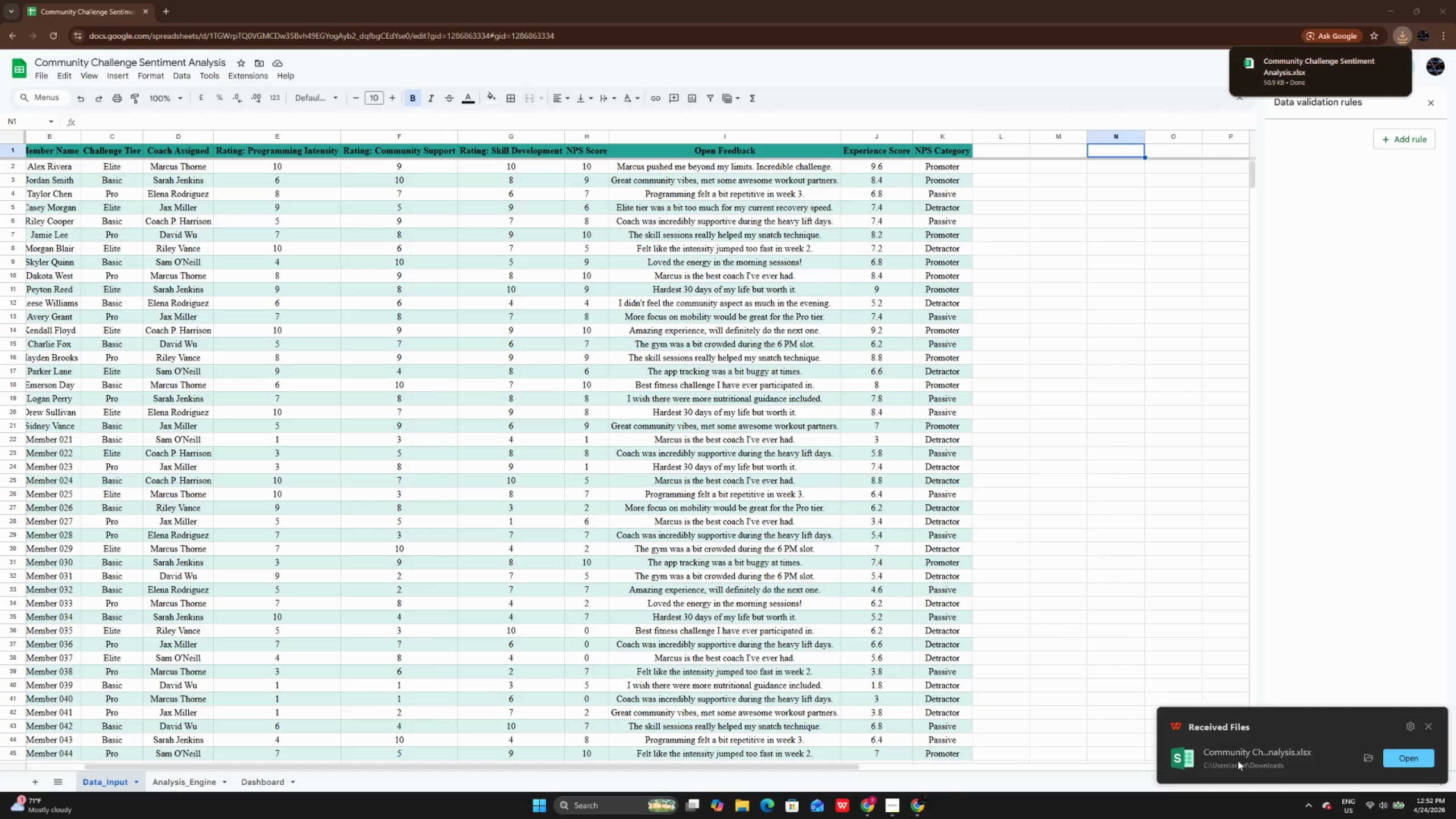 
wait(8.14)
 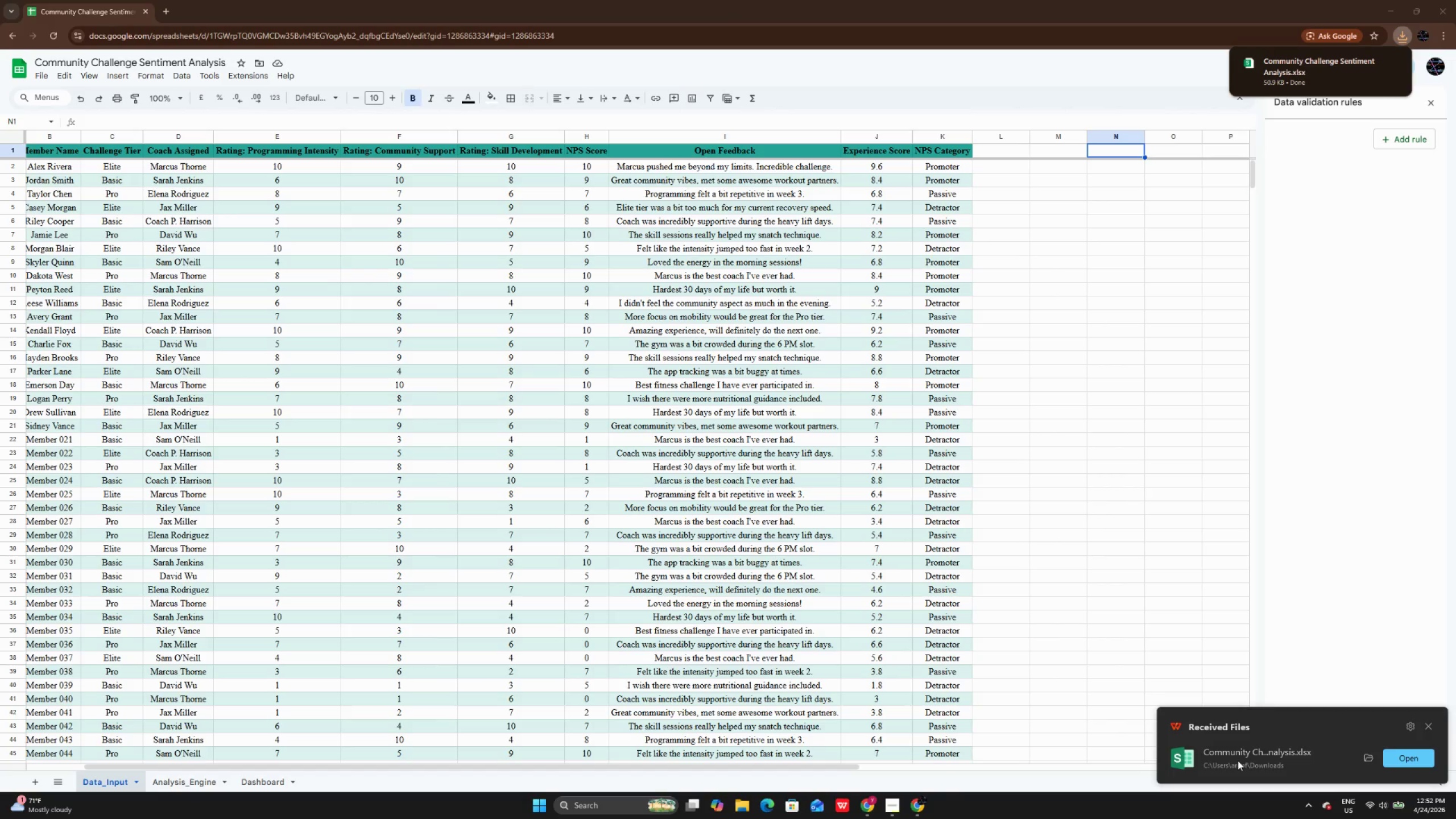 
left_click([35, 76])
 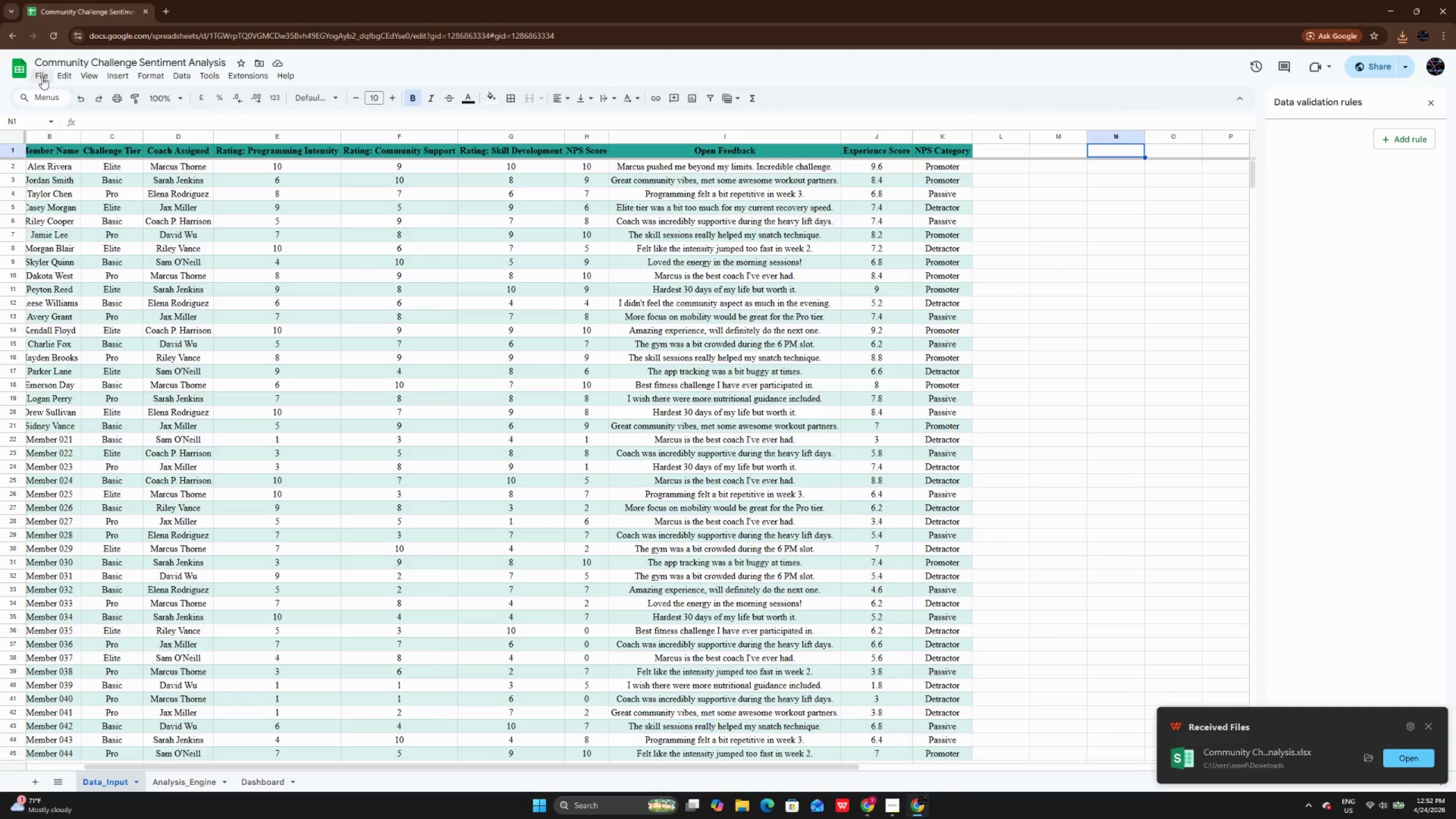 
left_click([42, 77])
 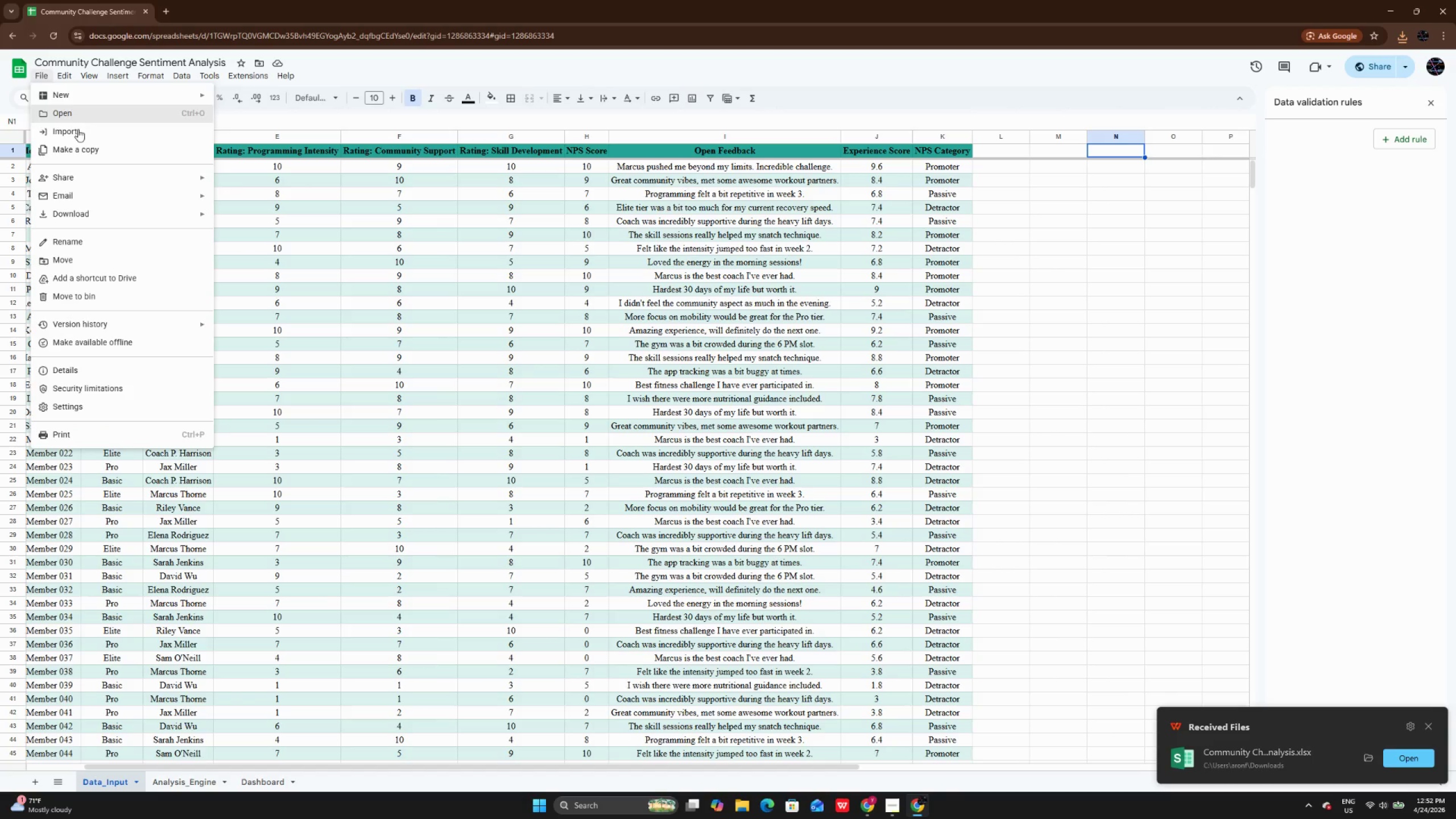 
left_click([85, 213])
 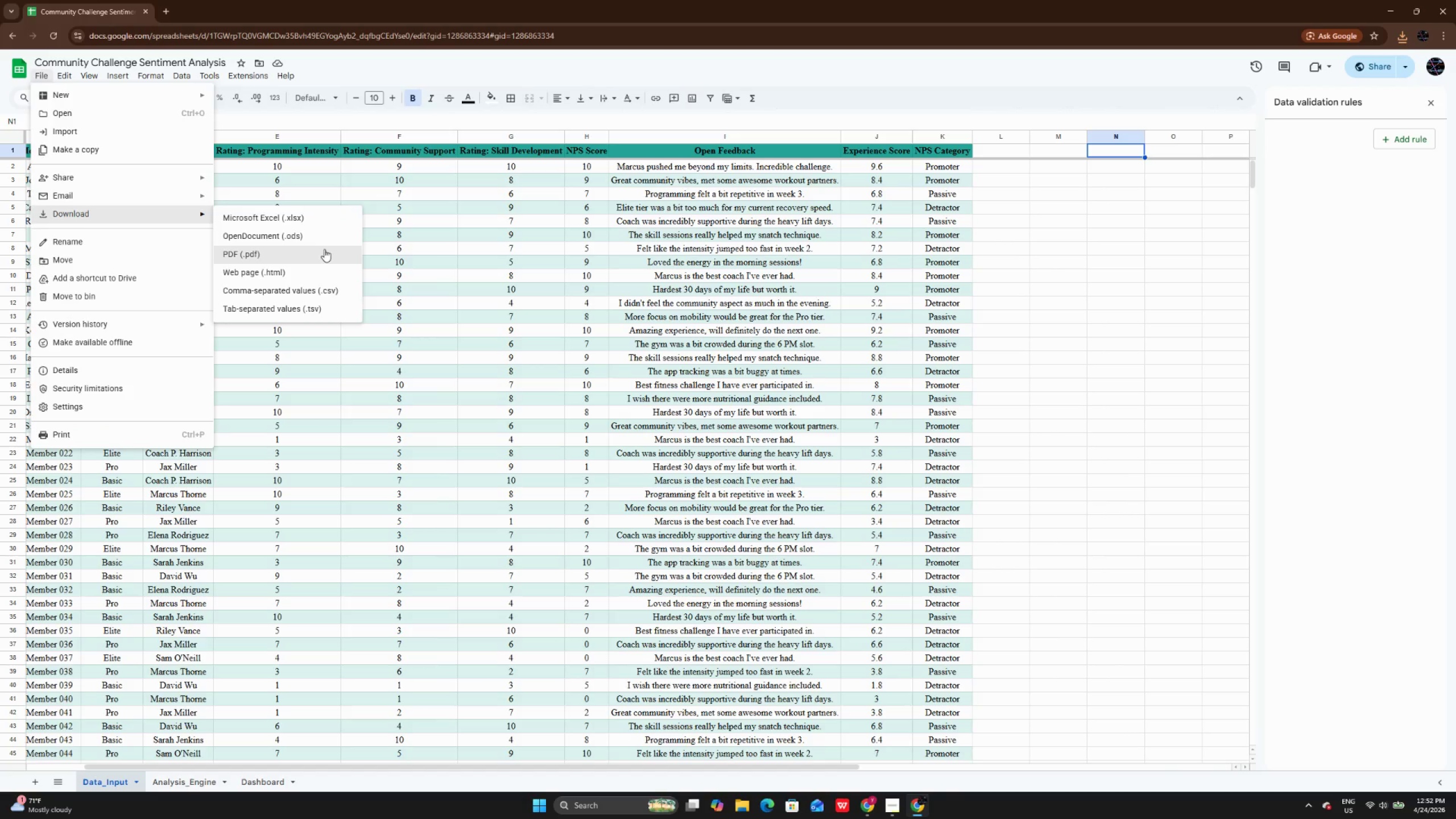 
left_click([296, 254])
 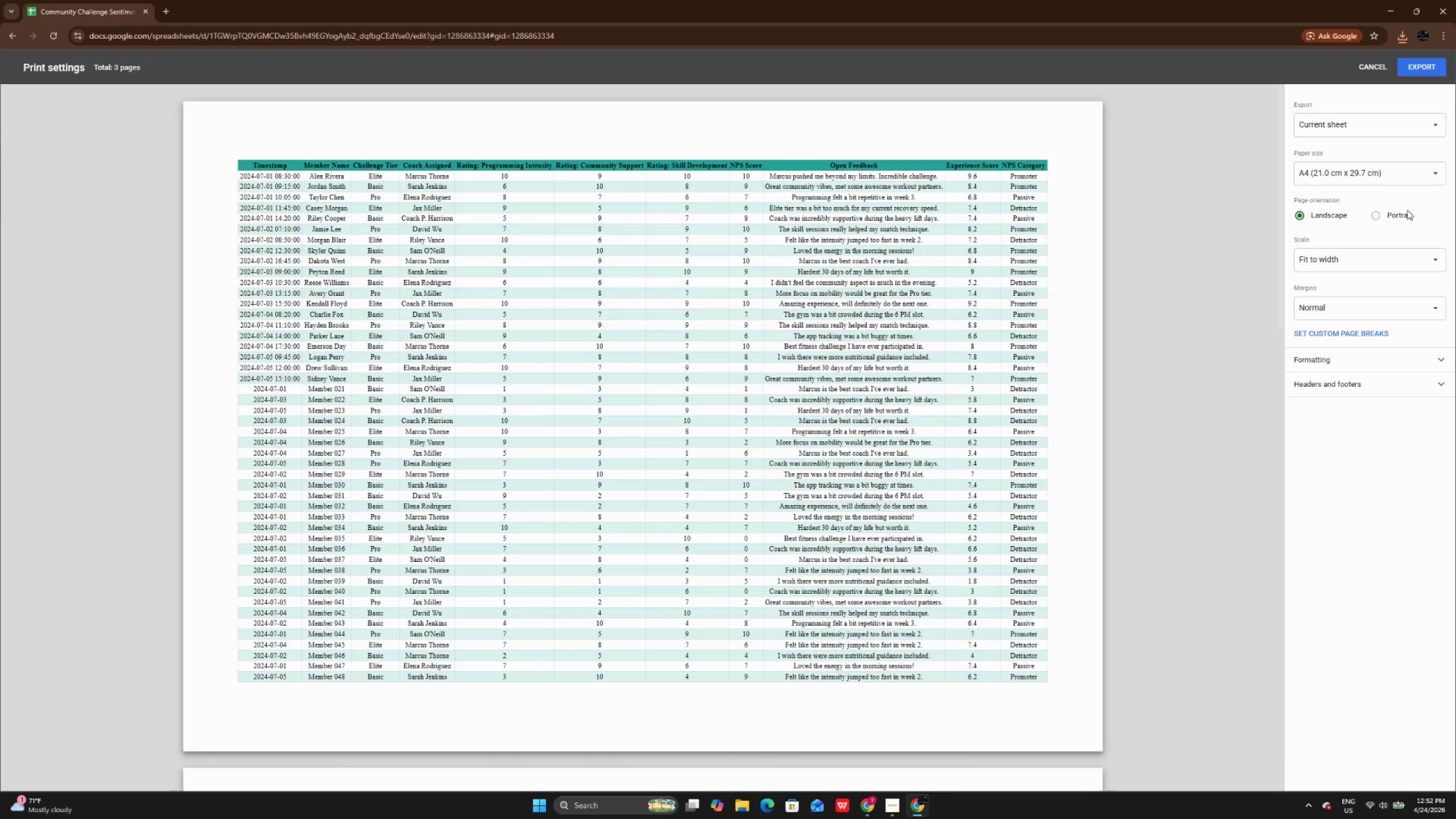 
scroll: coordinate [905, 361], scroll_direction: down, amount: 25.0
 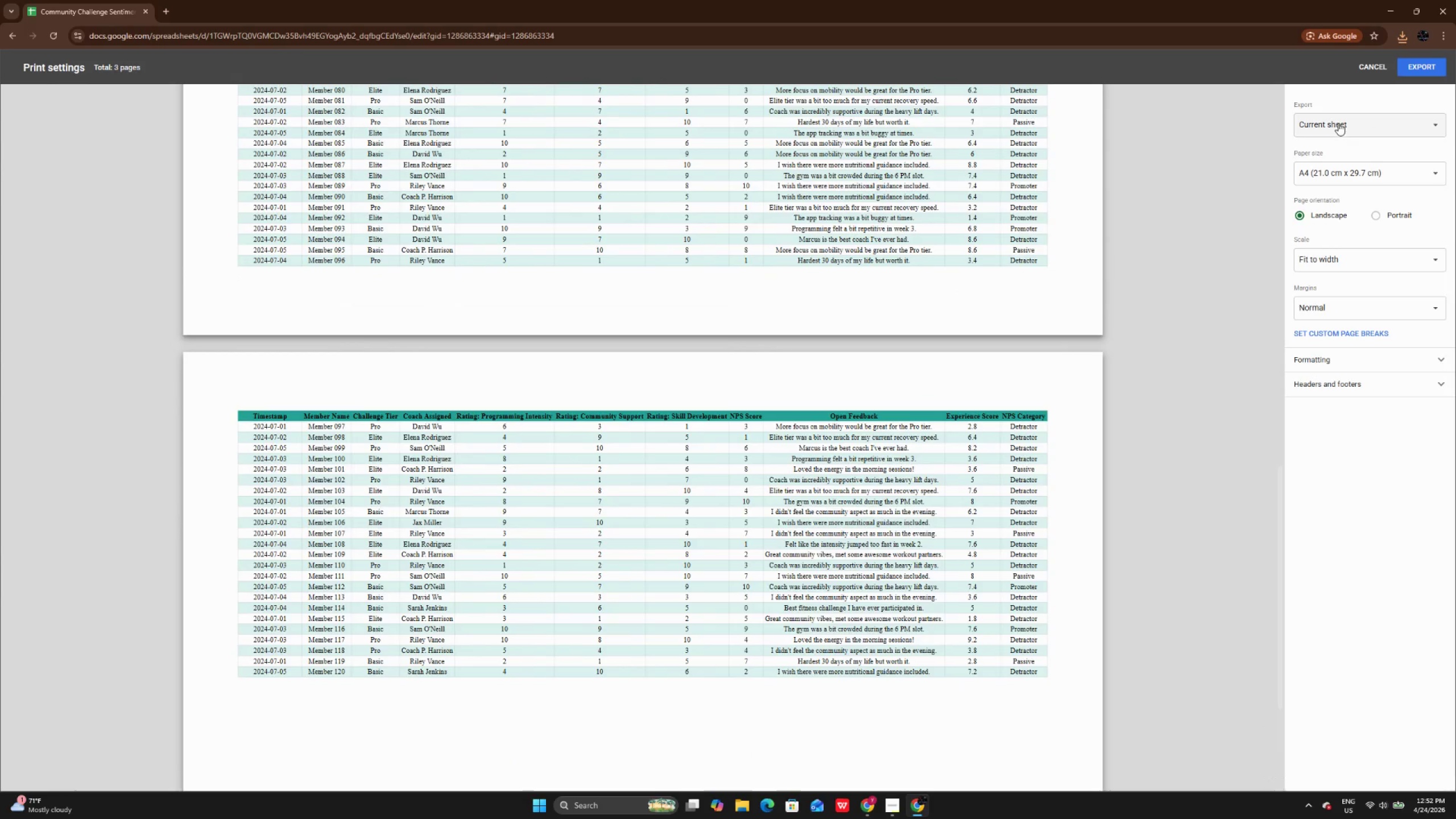 
left_click([1338, 123])
 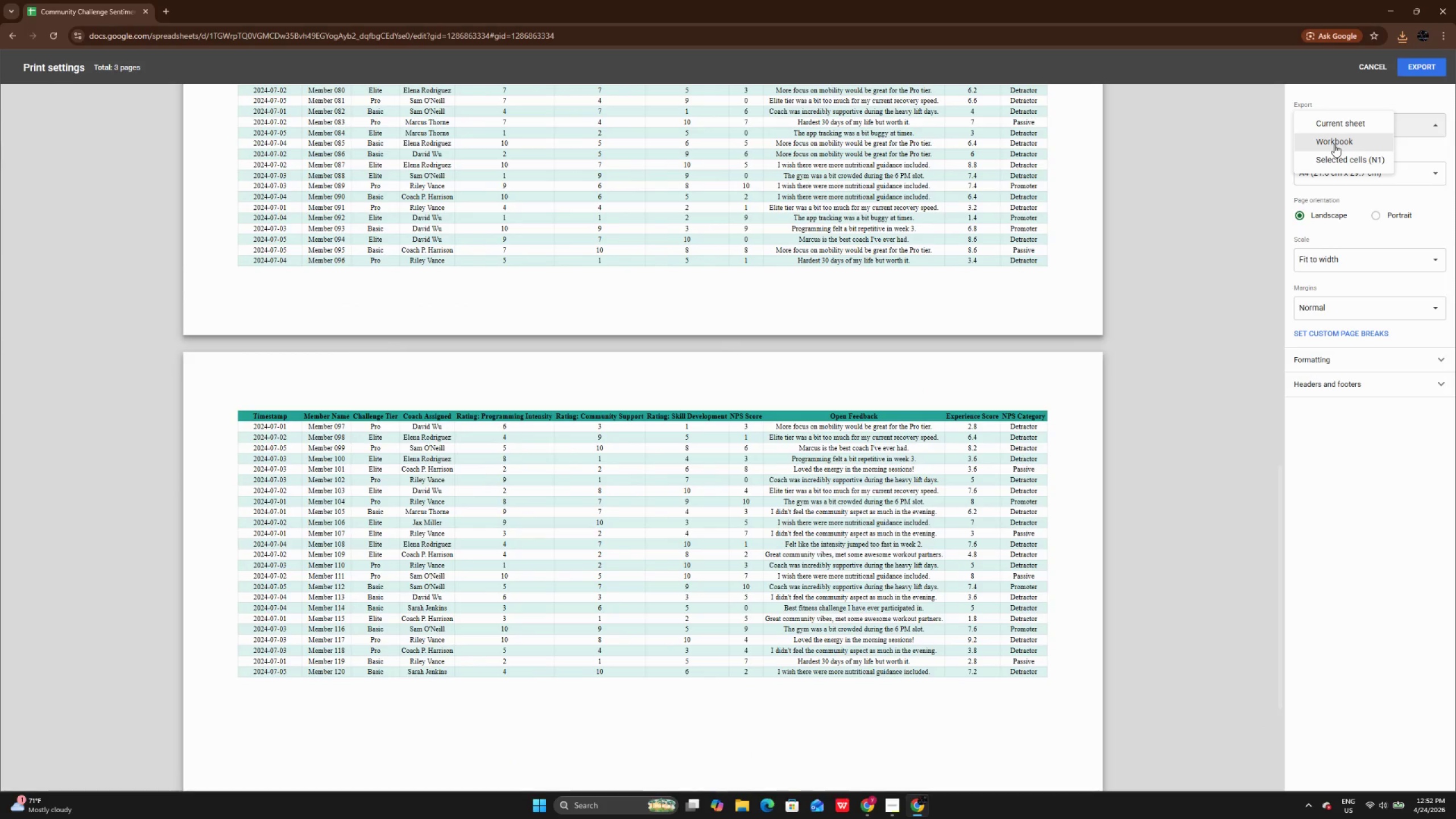 
left_click([1334, 144])
 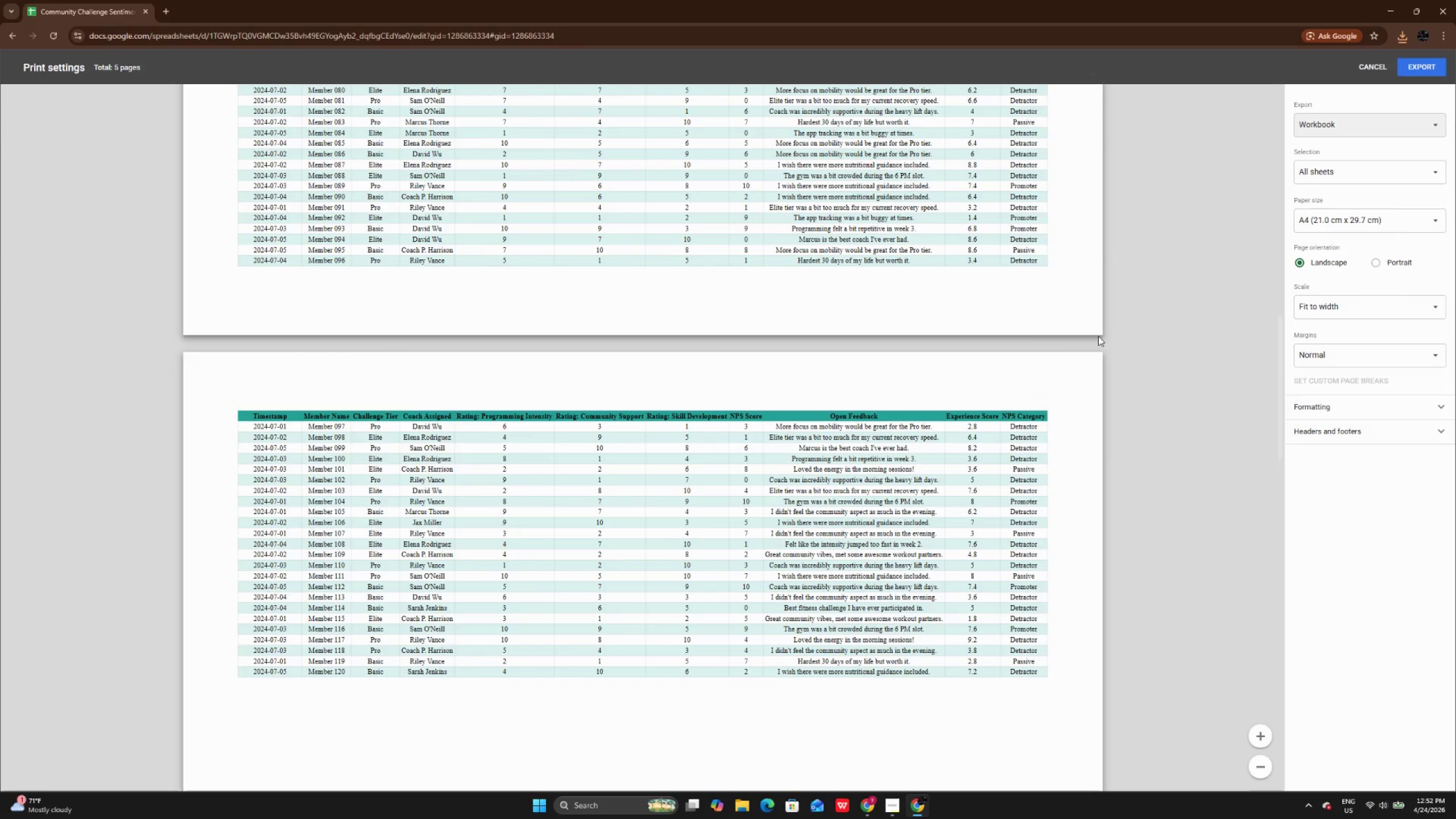 
scroll: coordinate [1042, 340], scroll_direction: down, amount: 14.0
 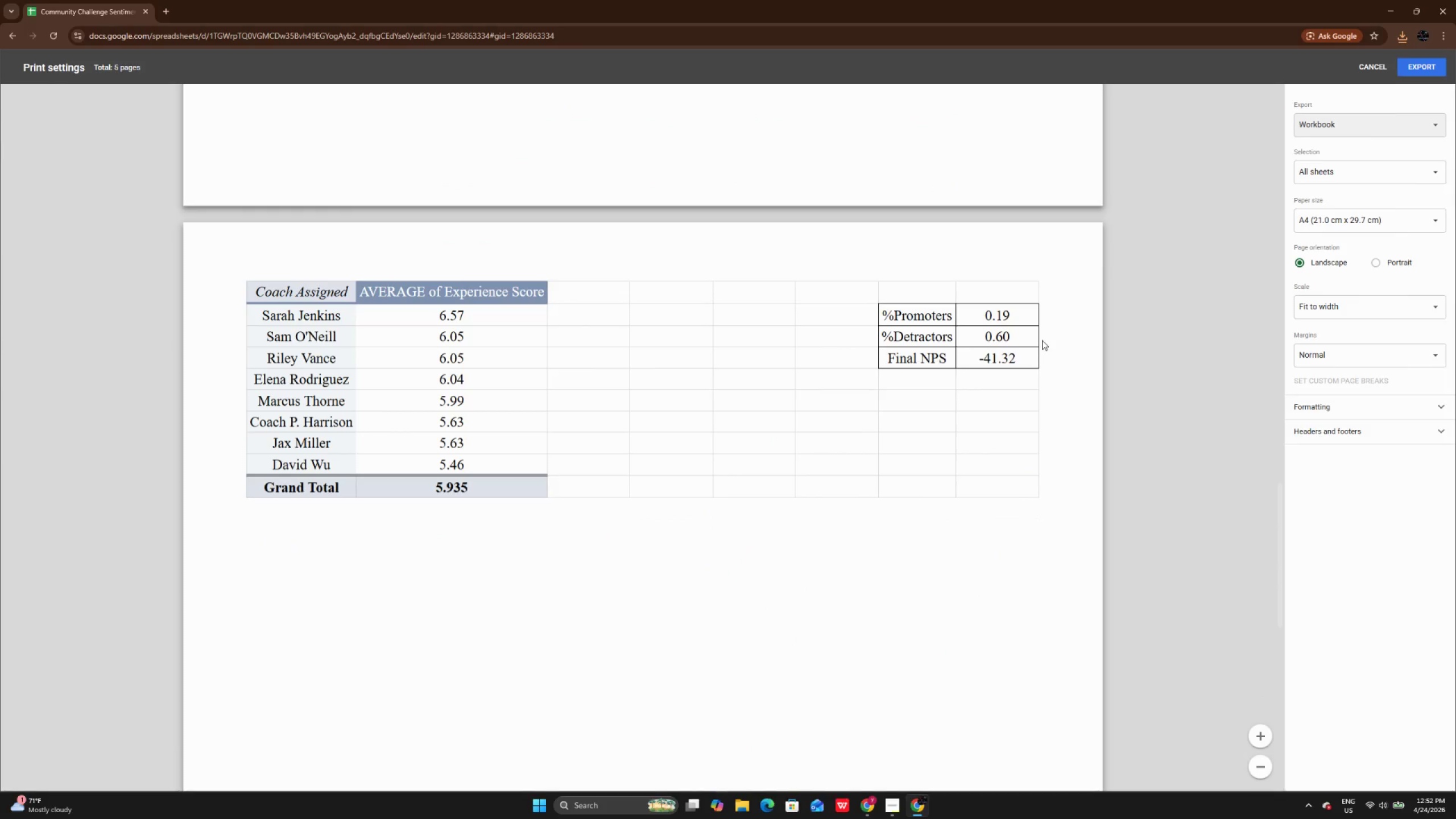 
scroll: coordinate [1042, 340], scroll_direction: none, amount: 0.0
 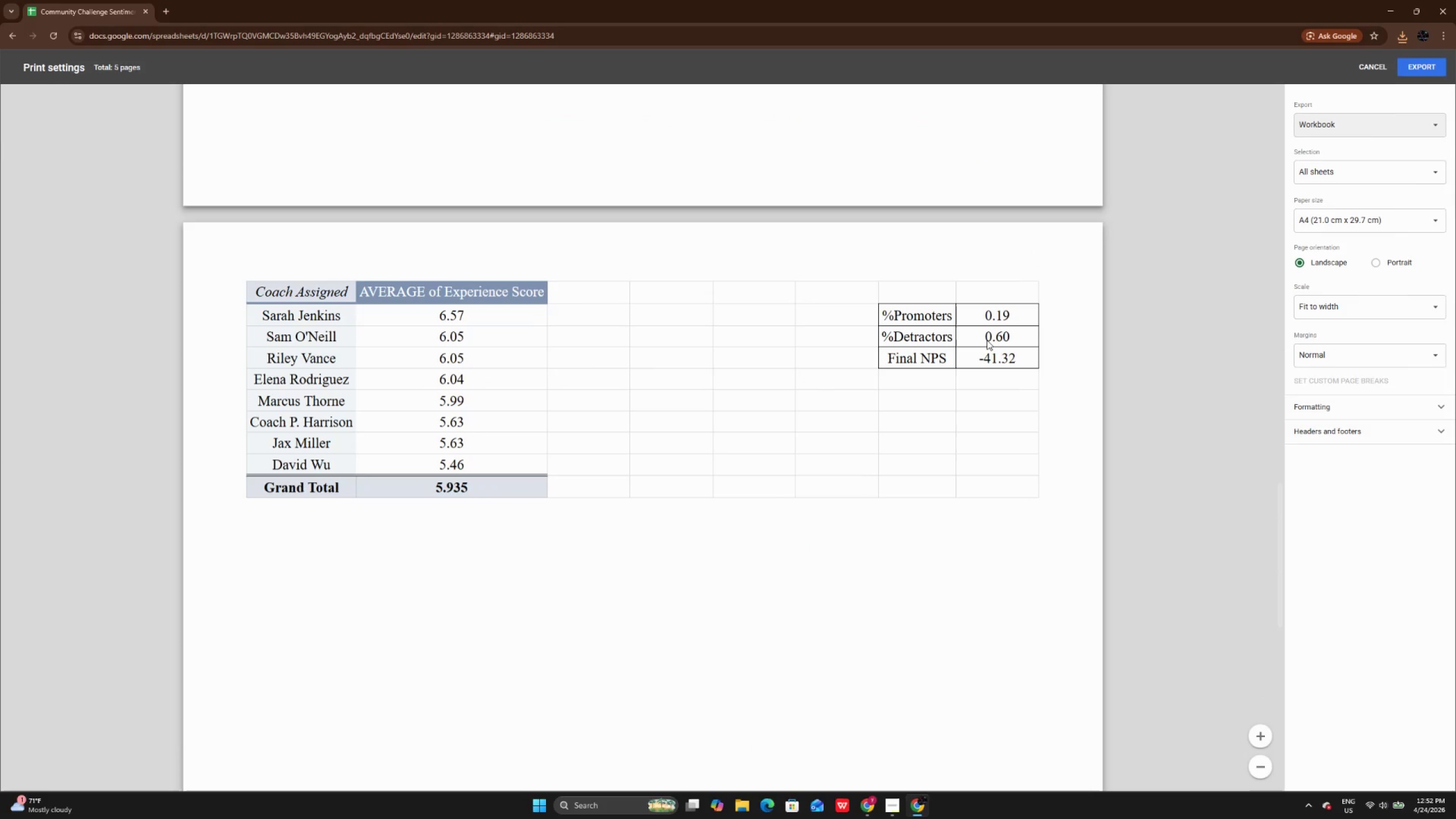 
scroll: coordinate [987, 340], scroll_direction: down, amount: 14.0
 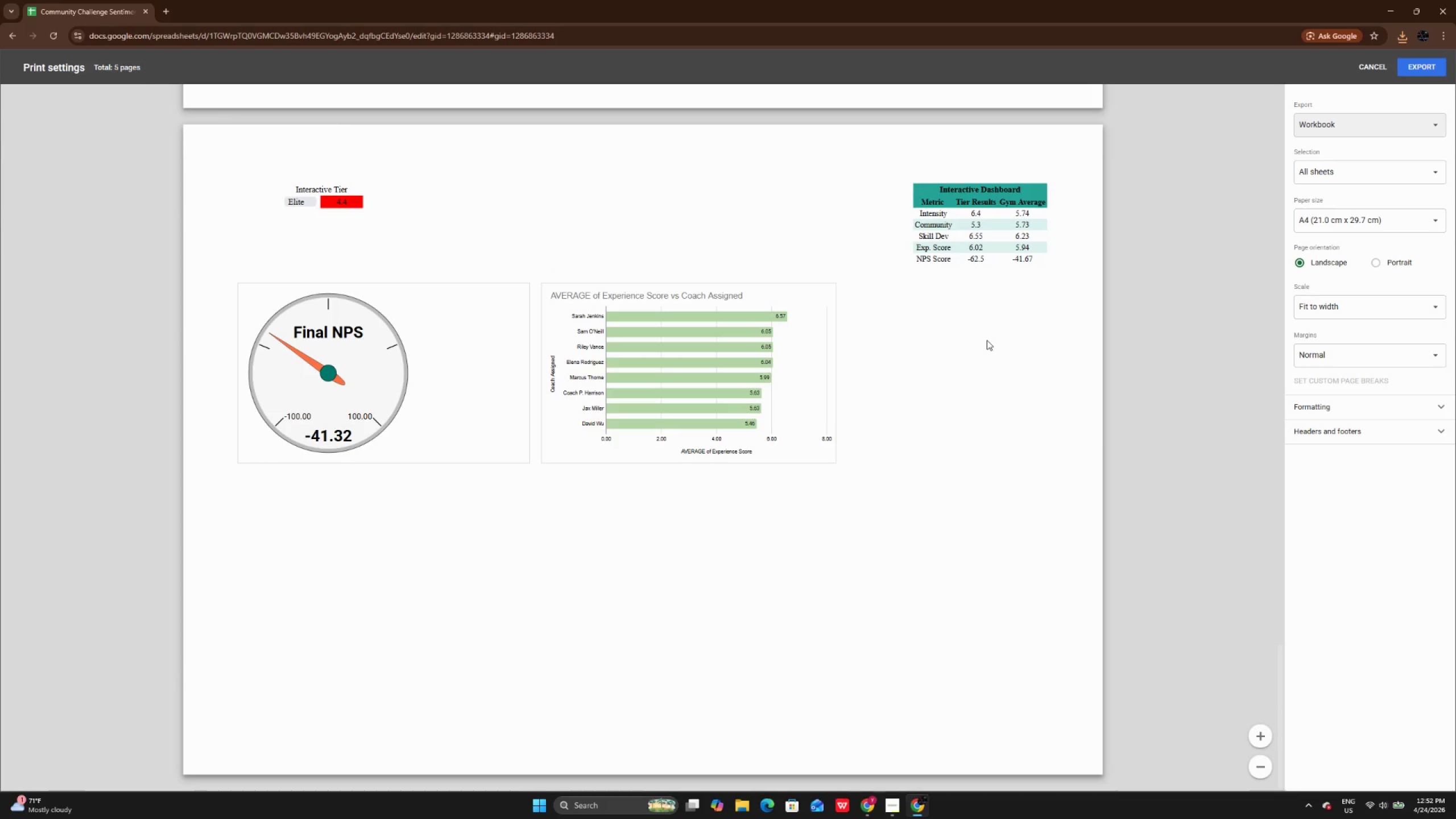 
scroll: coordinate [987, 340], scroll_direction: up, amount: 39.0
 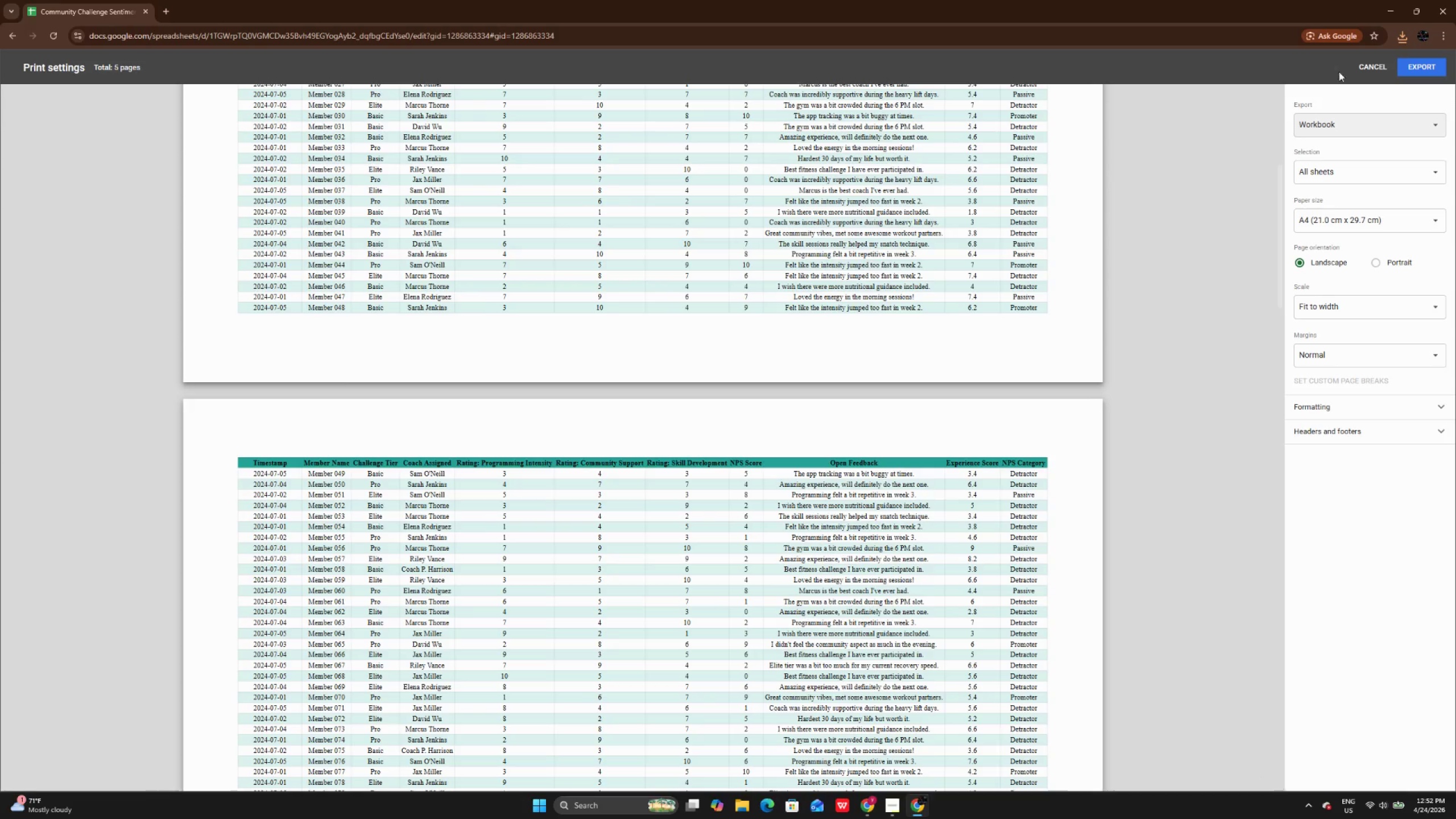 
left_click([1359, 65])
 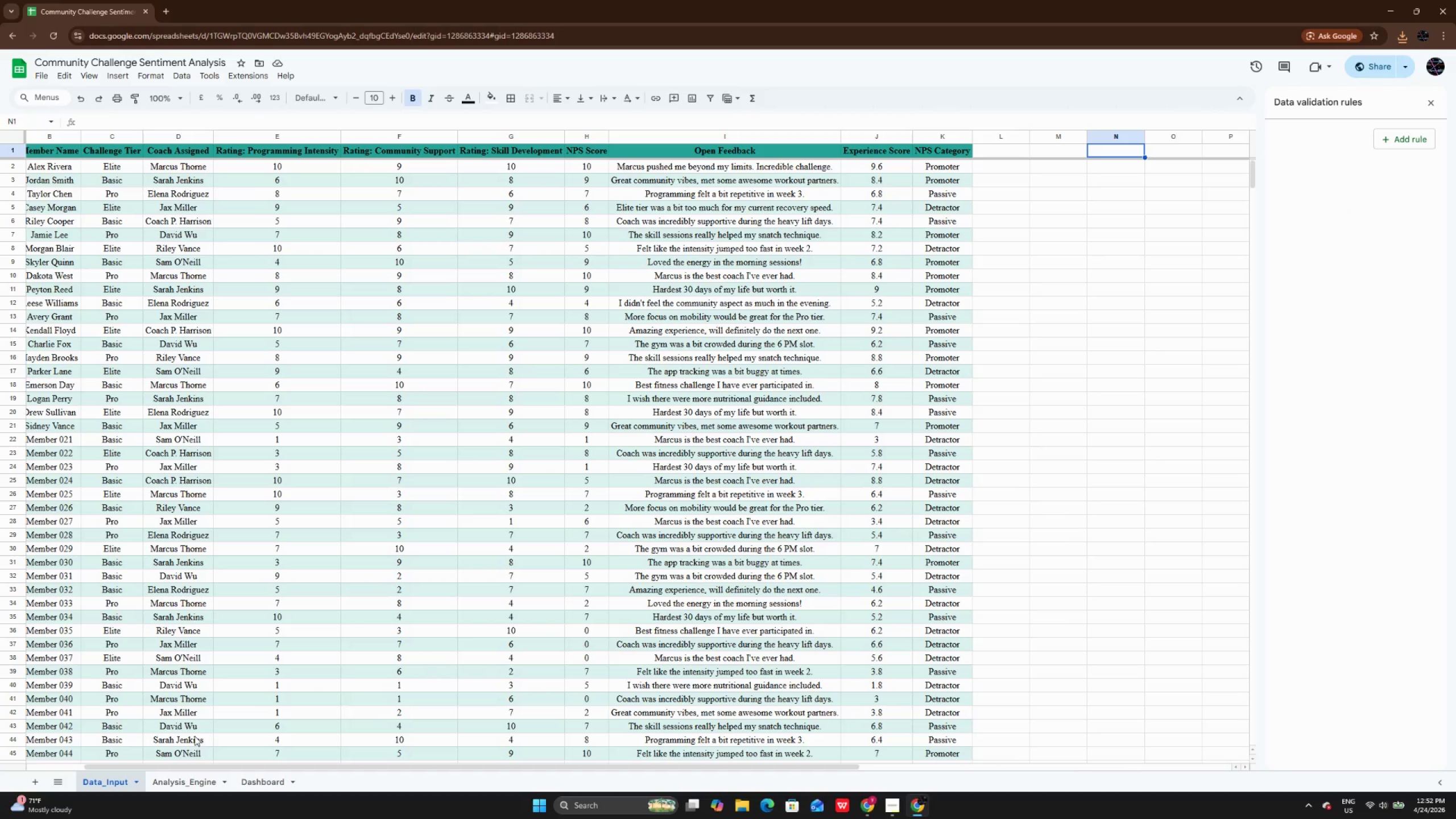 
left_click([258, 780])
 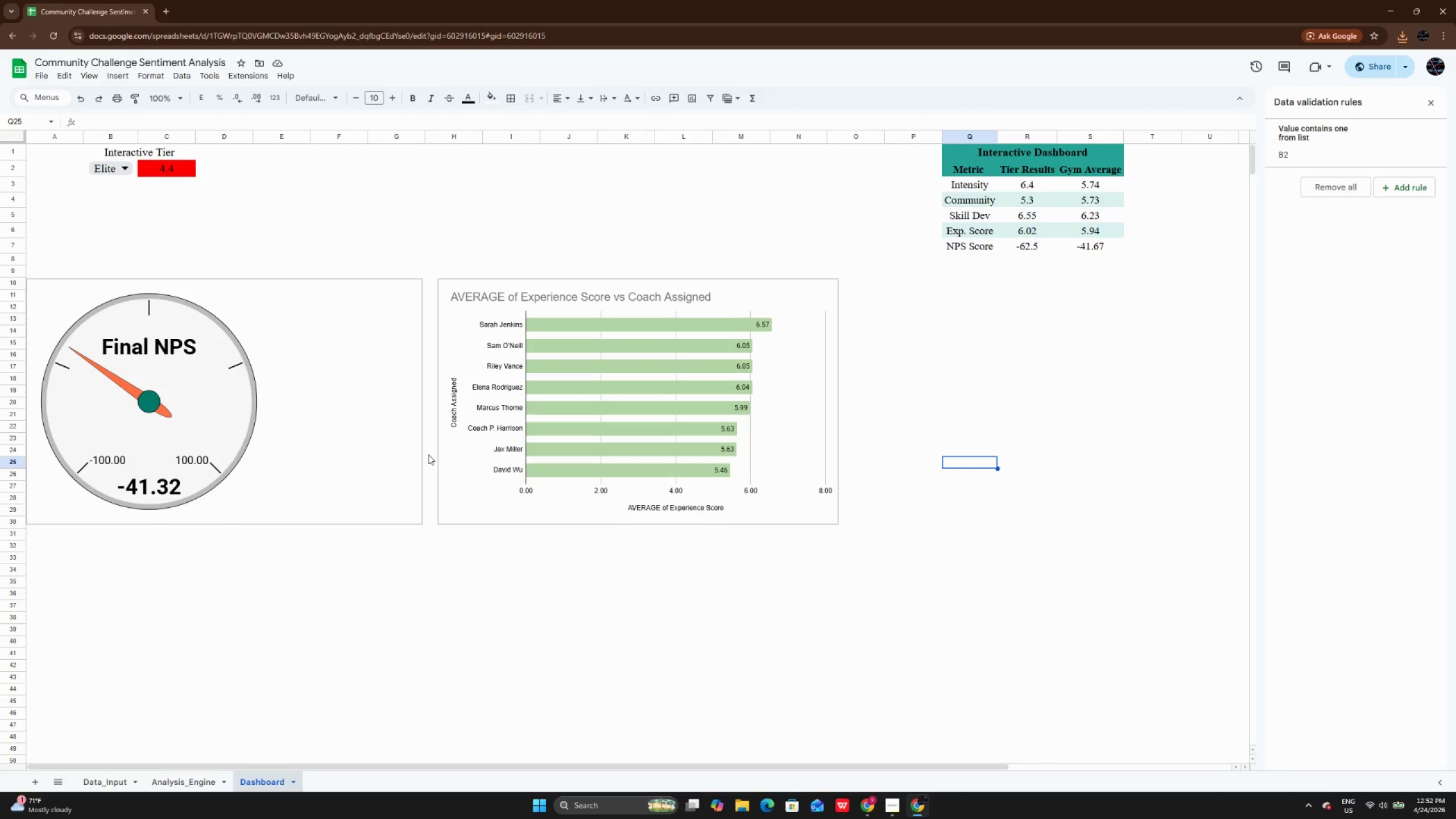 
left_click([400, 451])
 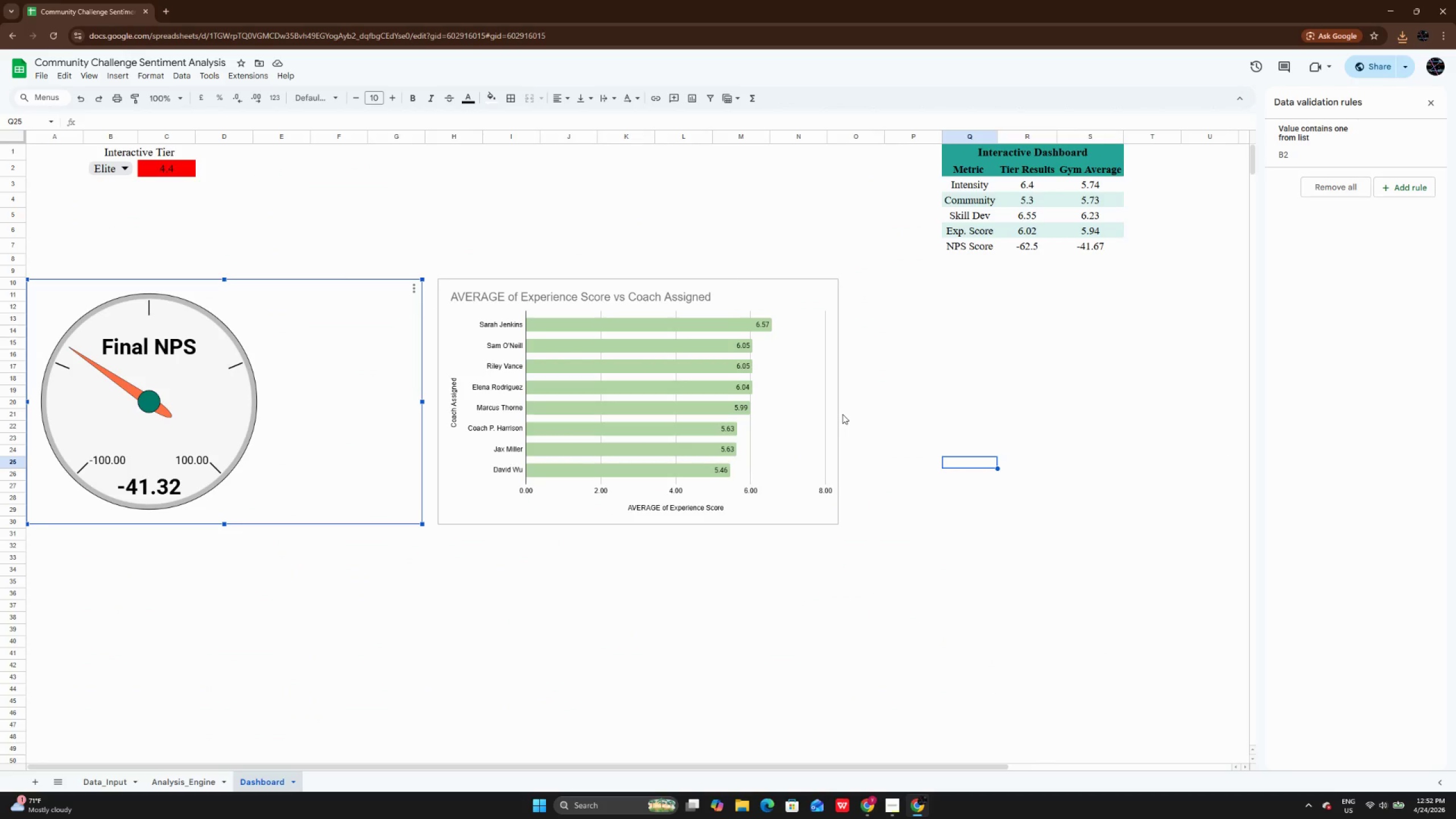 
left_click([816, 418])
 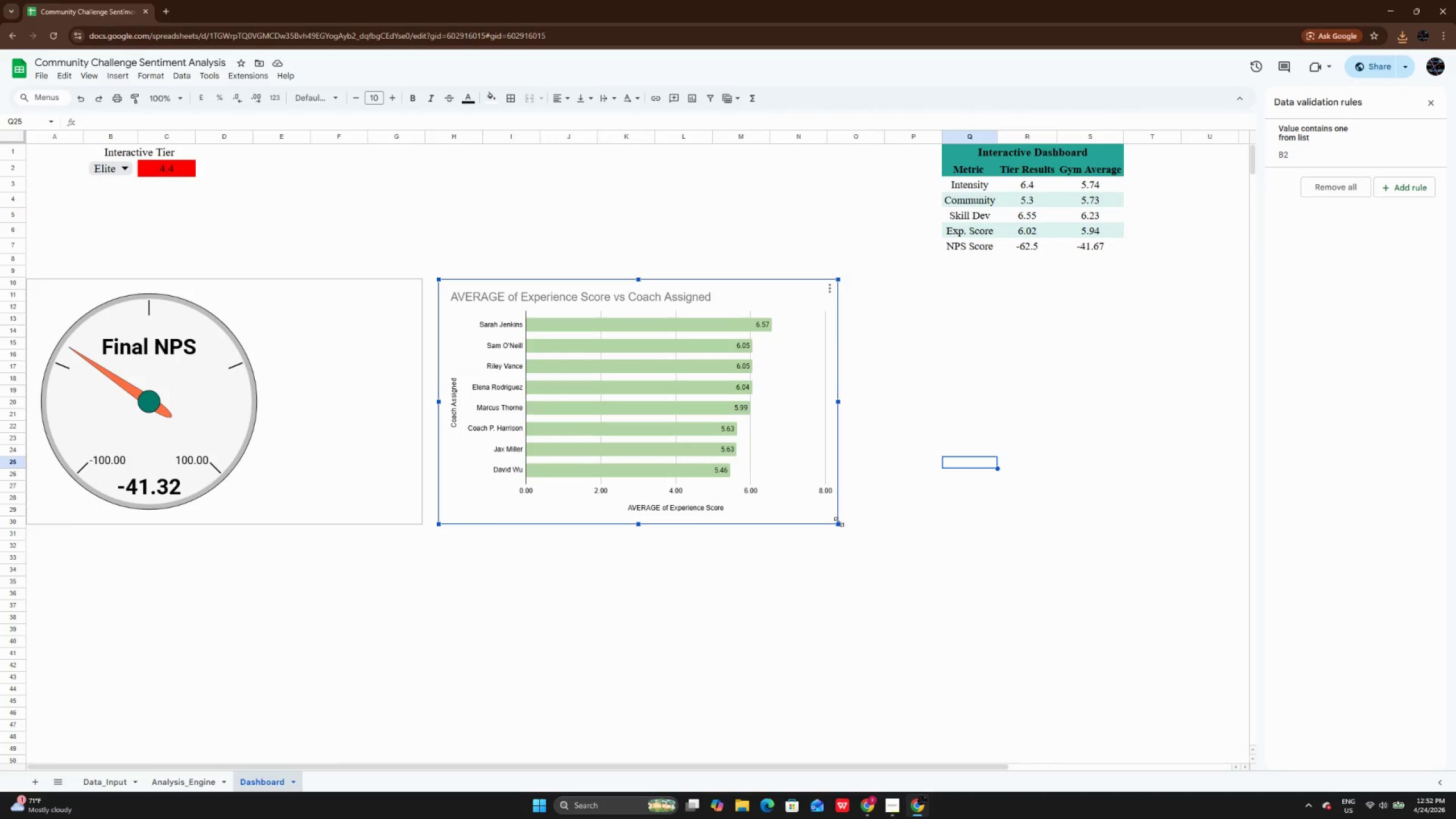 
left_click_drag(start_coordinate=[839, 522], to_coordinate=[877, 539])
 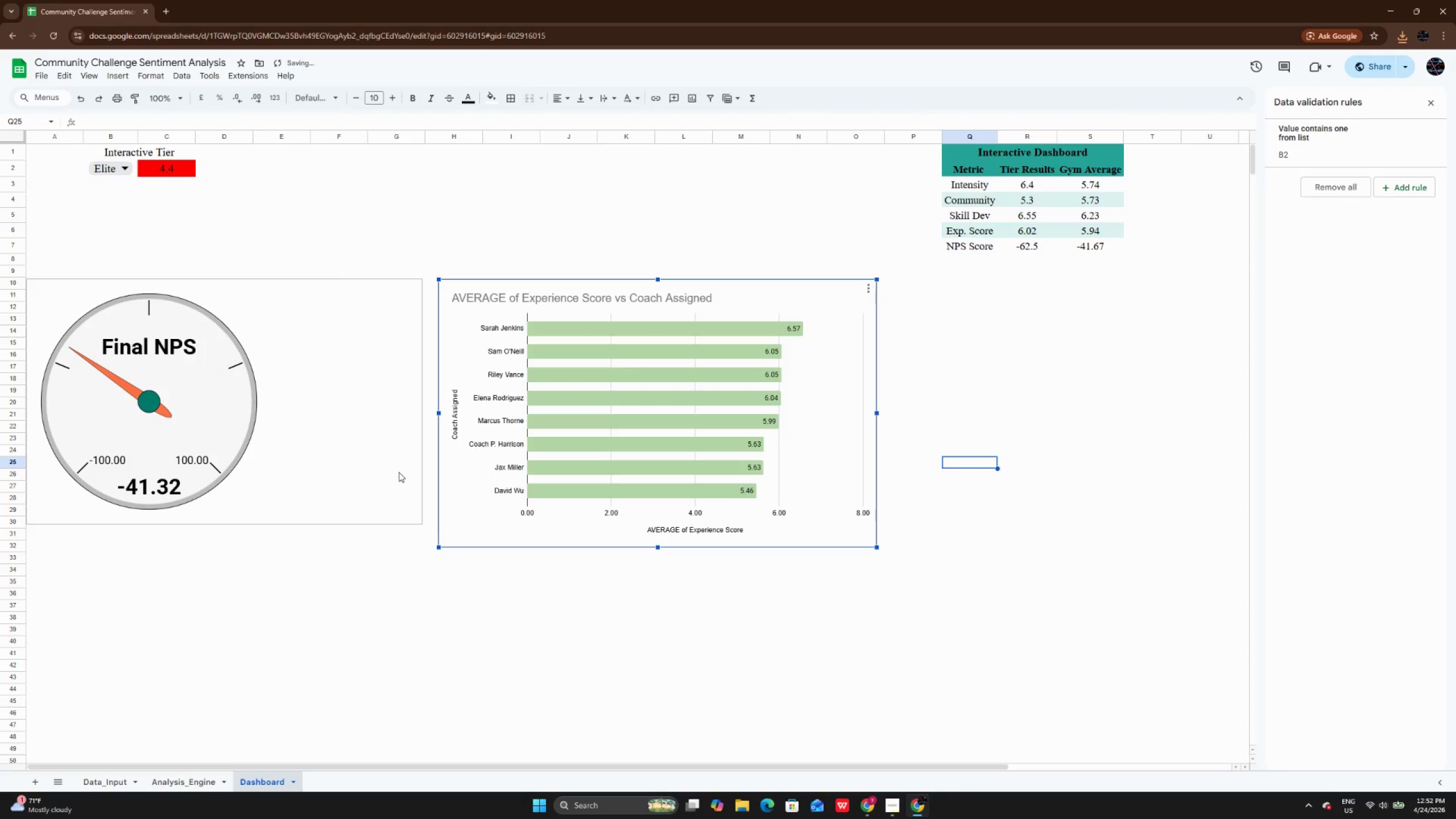 
left_click([398, 472])
 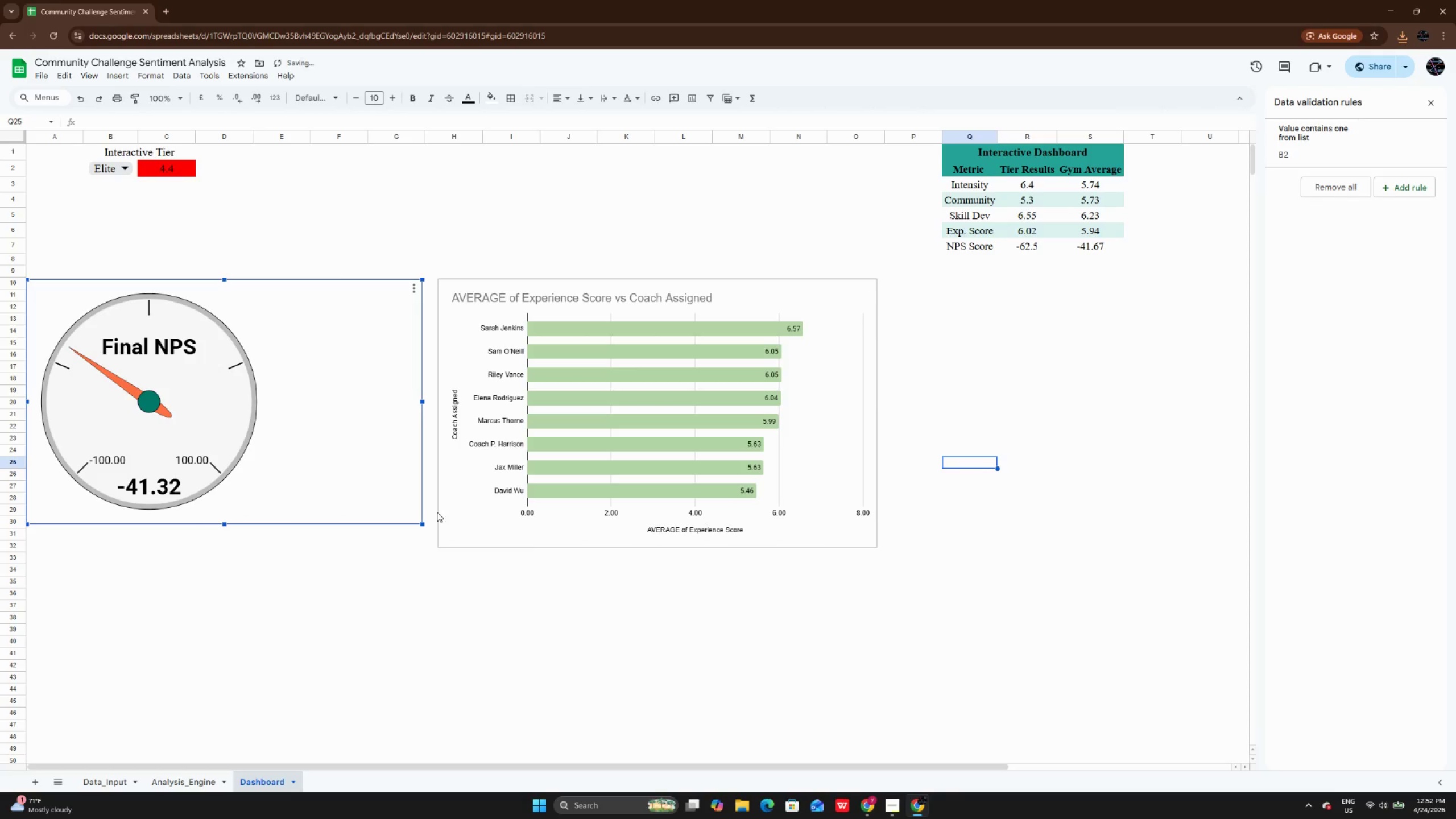 
left_click([466, 510])
 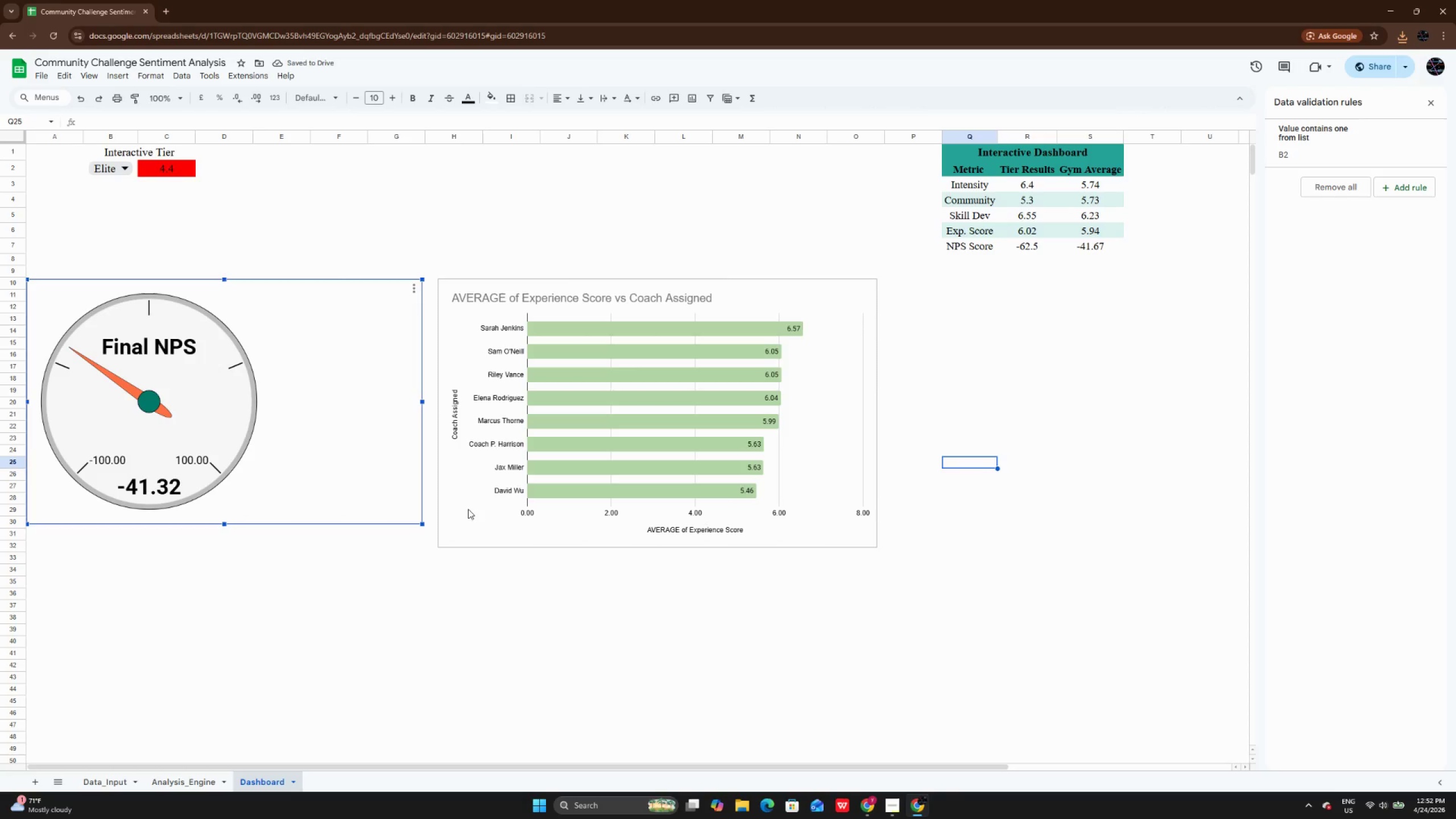 
left_click([470, 509])
 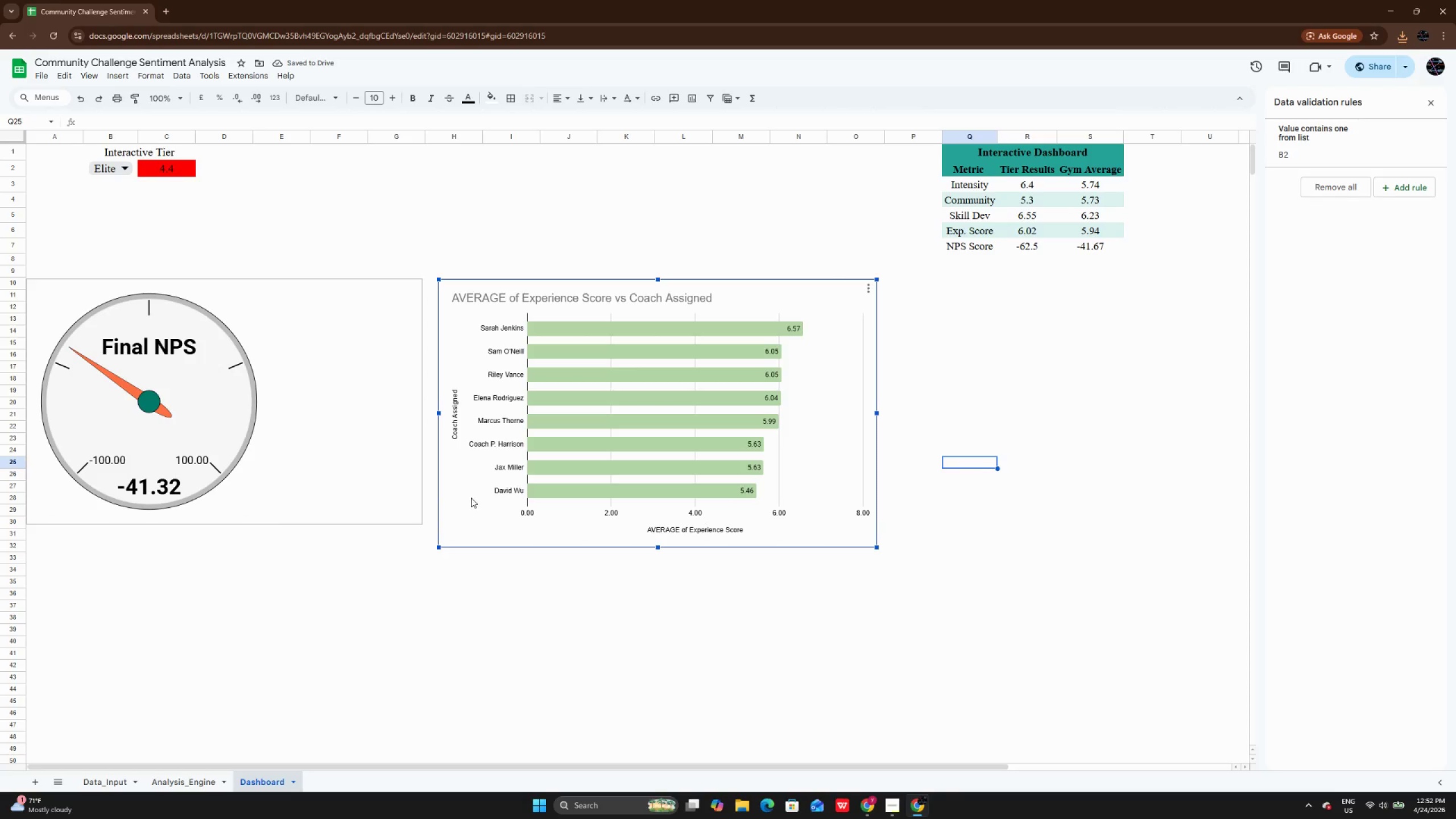 
left_click_drag(start_coordinate=[471, 498], to_coordinate=[515, 494])
 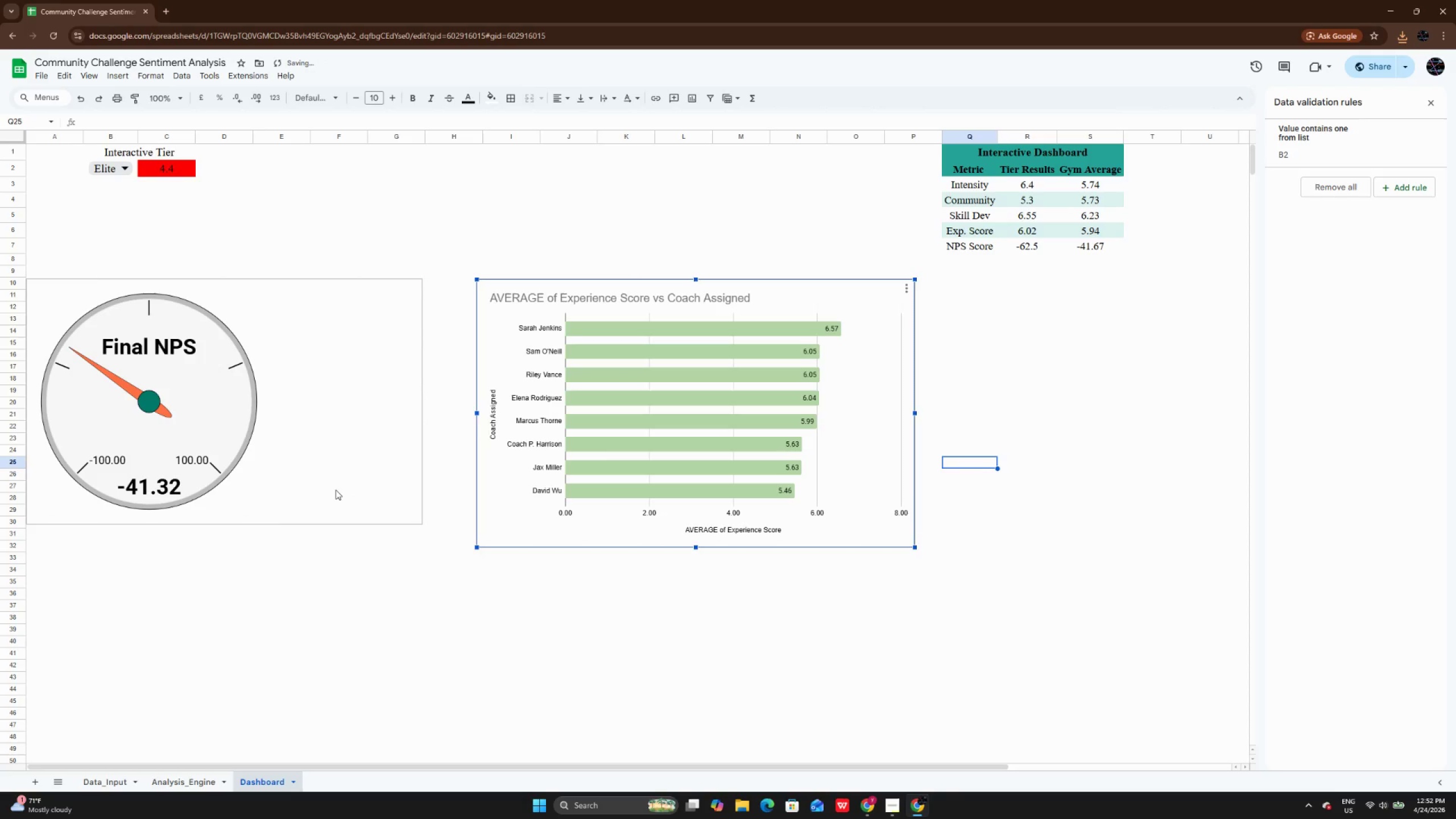 
left_click([336, 490])
 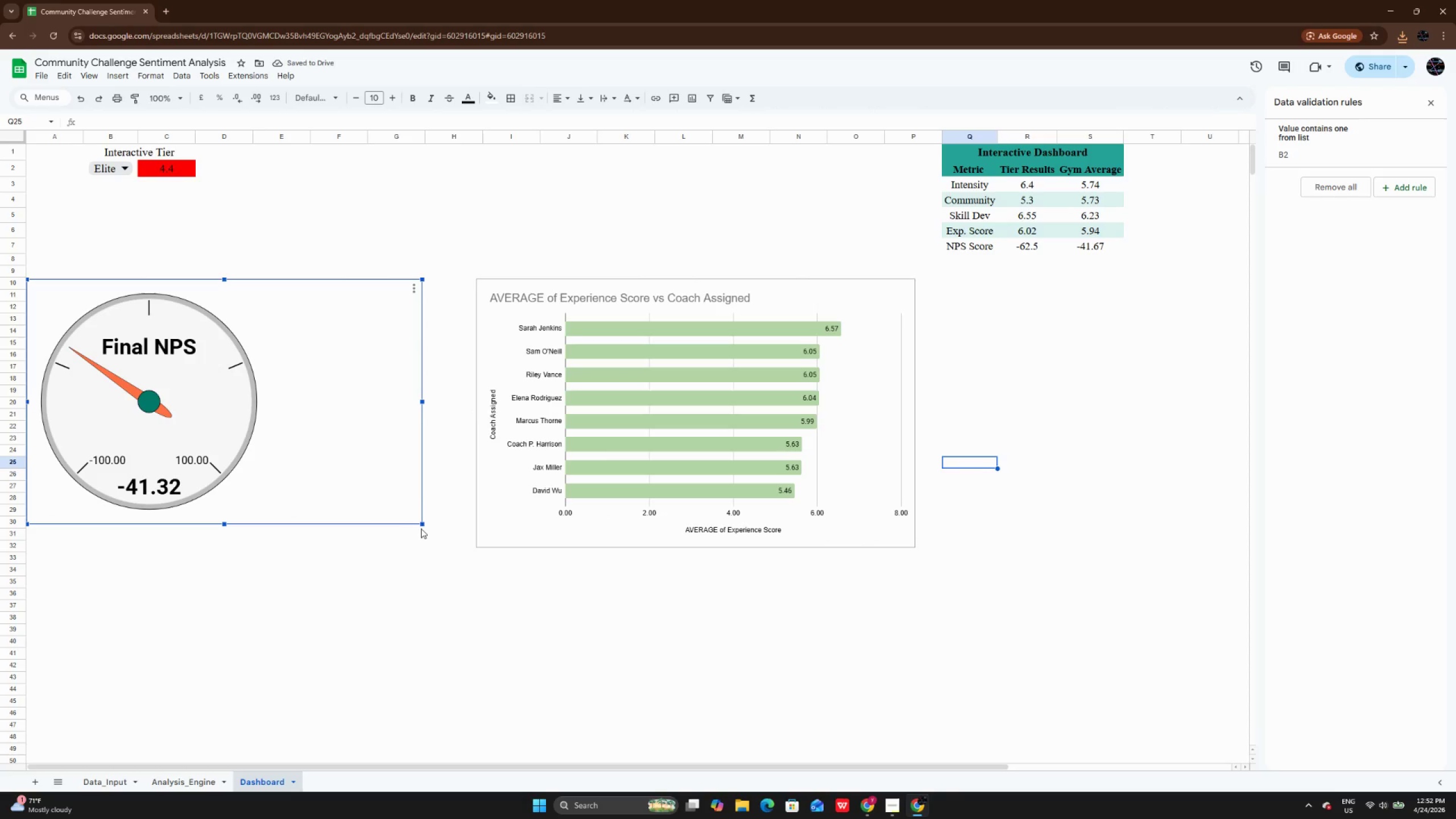 
left_click_drag(start_coordinate=[424, 522], to_coordinate=[462, 544])
 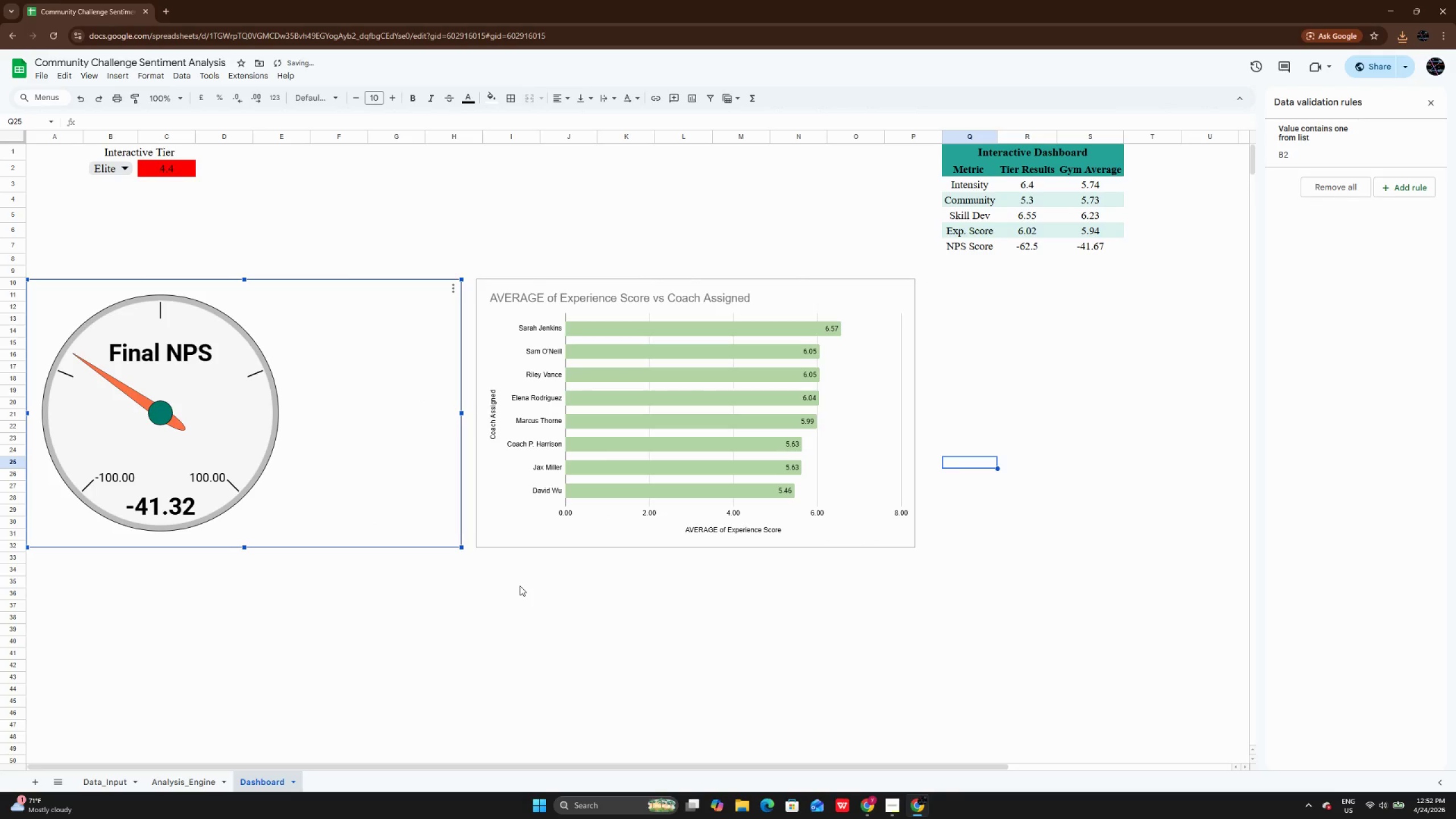 
left_click([520, 586])
 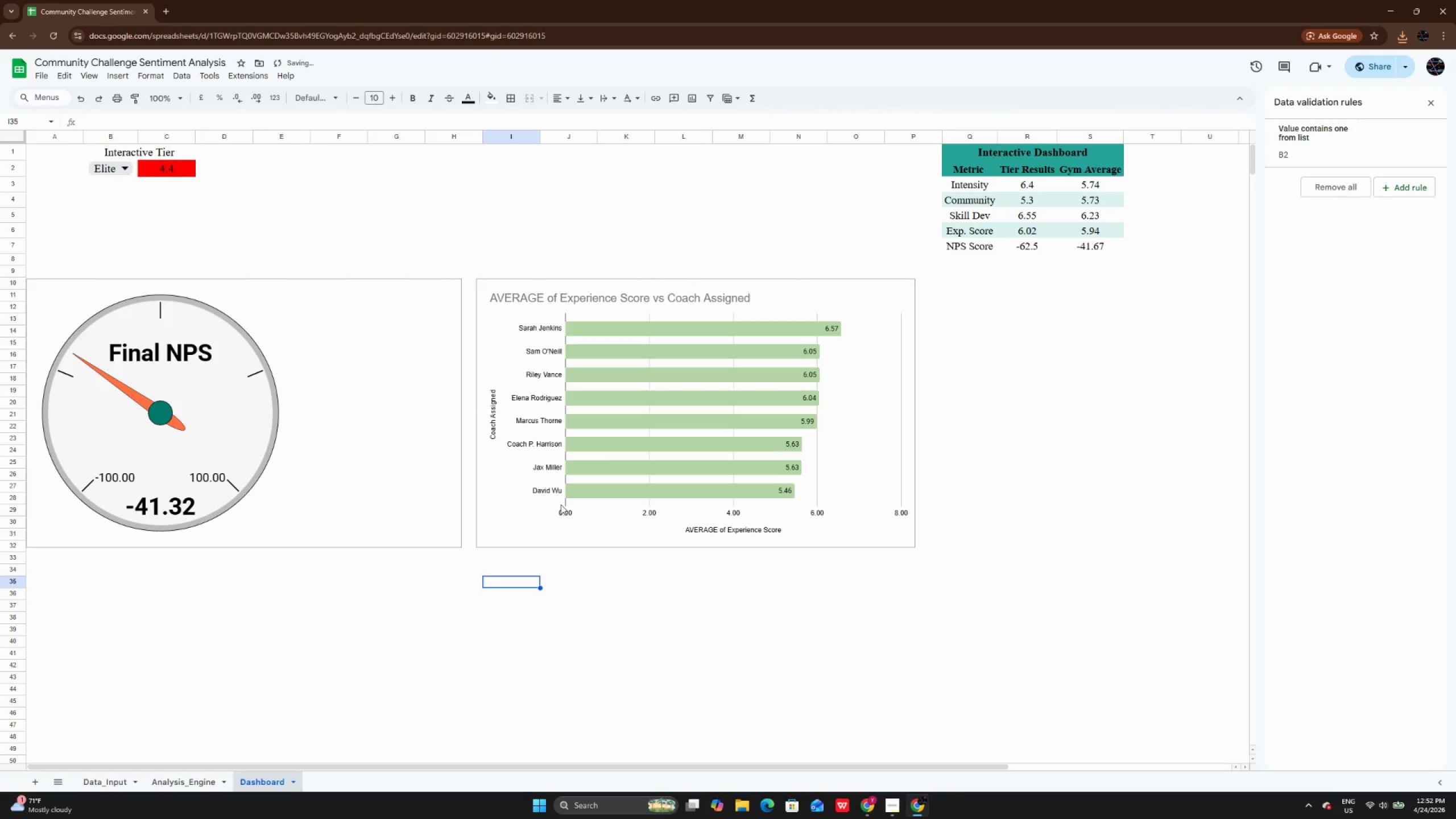 
left_click([561, 504])
 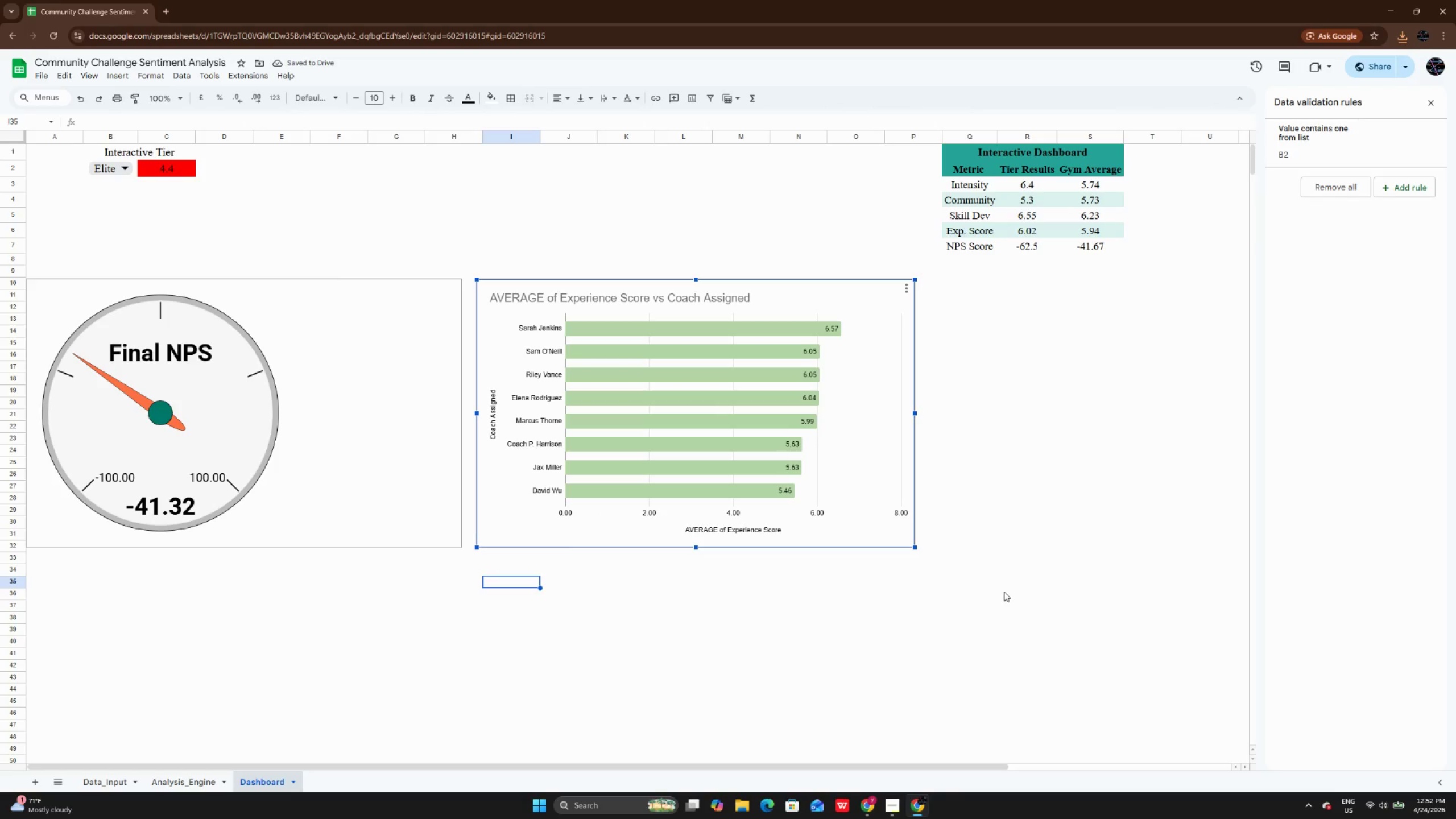 
left_click([958, 578])
 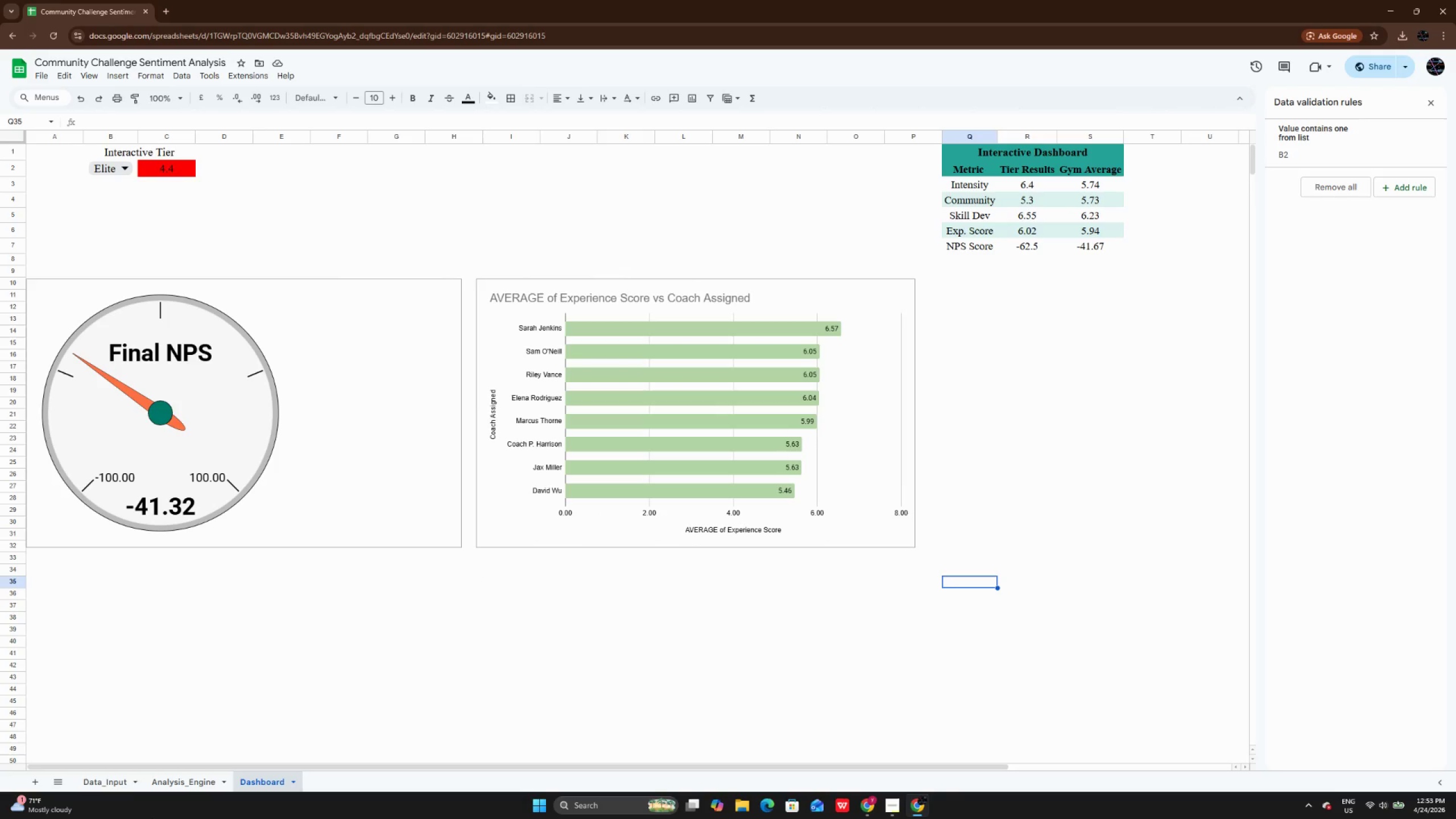 
left_click([111, 781])
 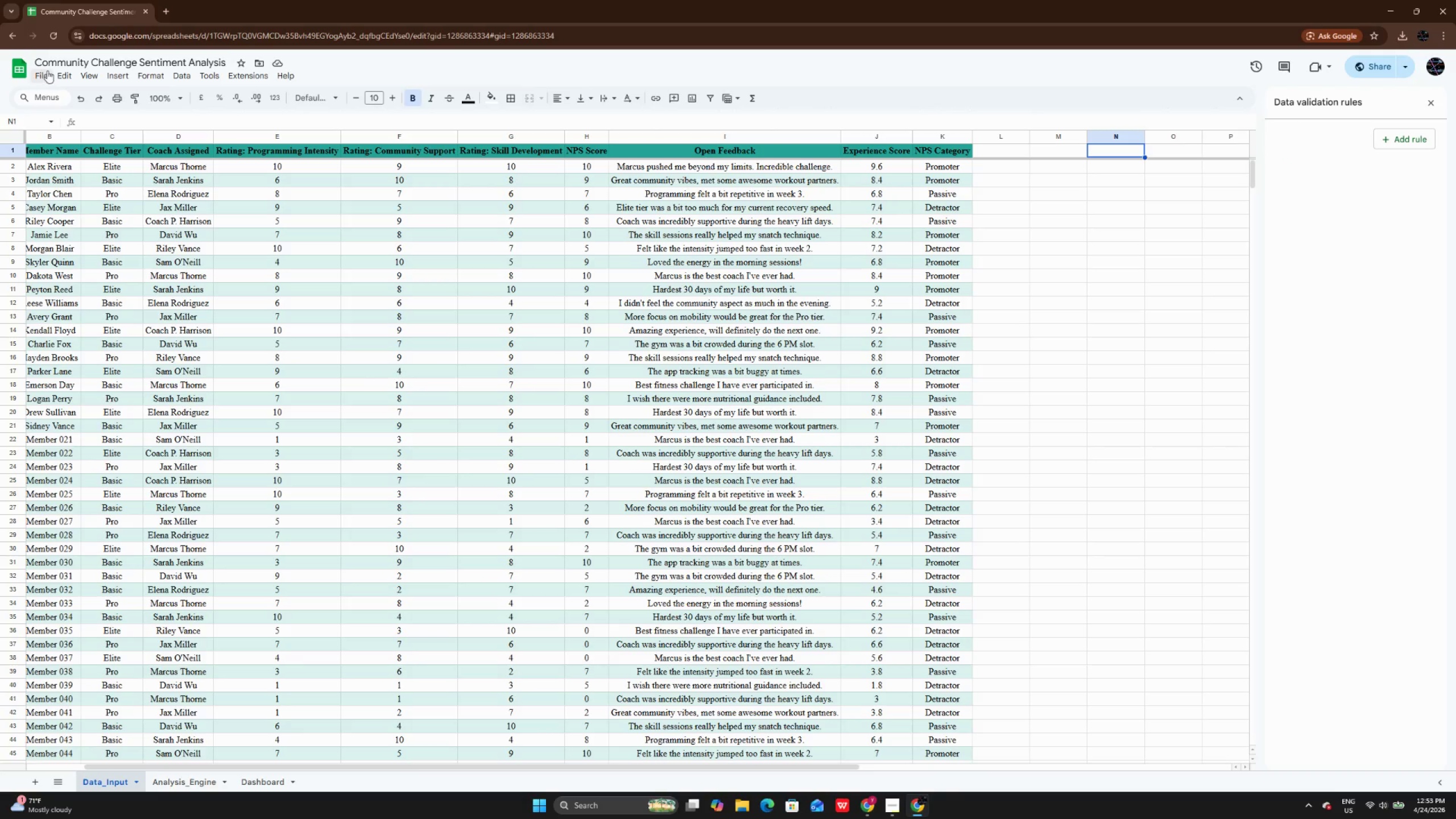 
left_click([47, 71])
 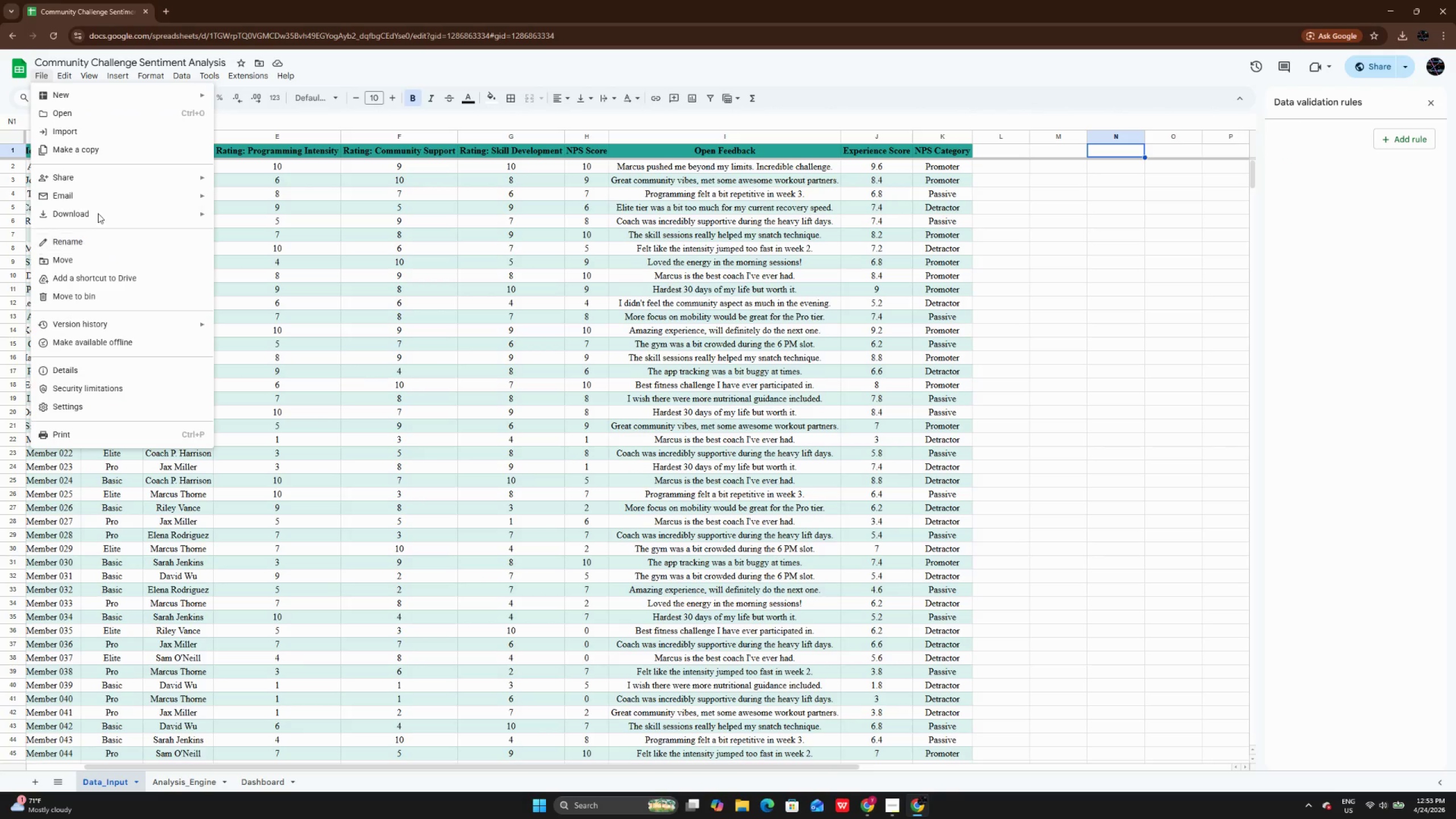 
left_click([98, 213])
 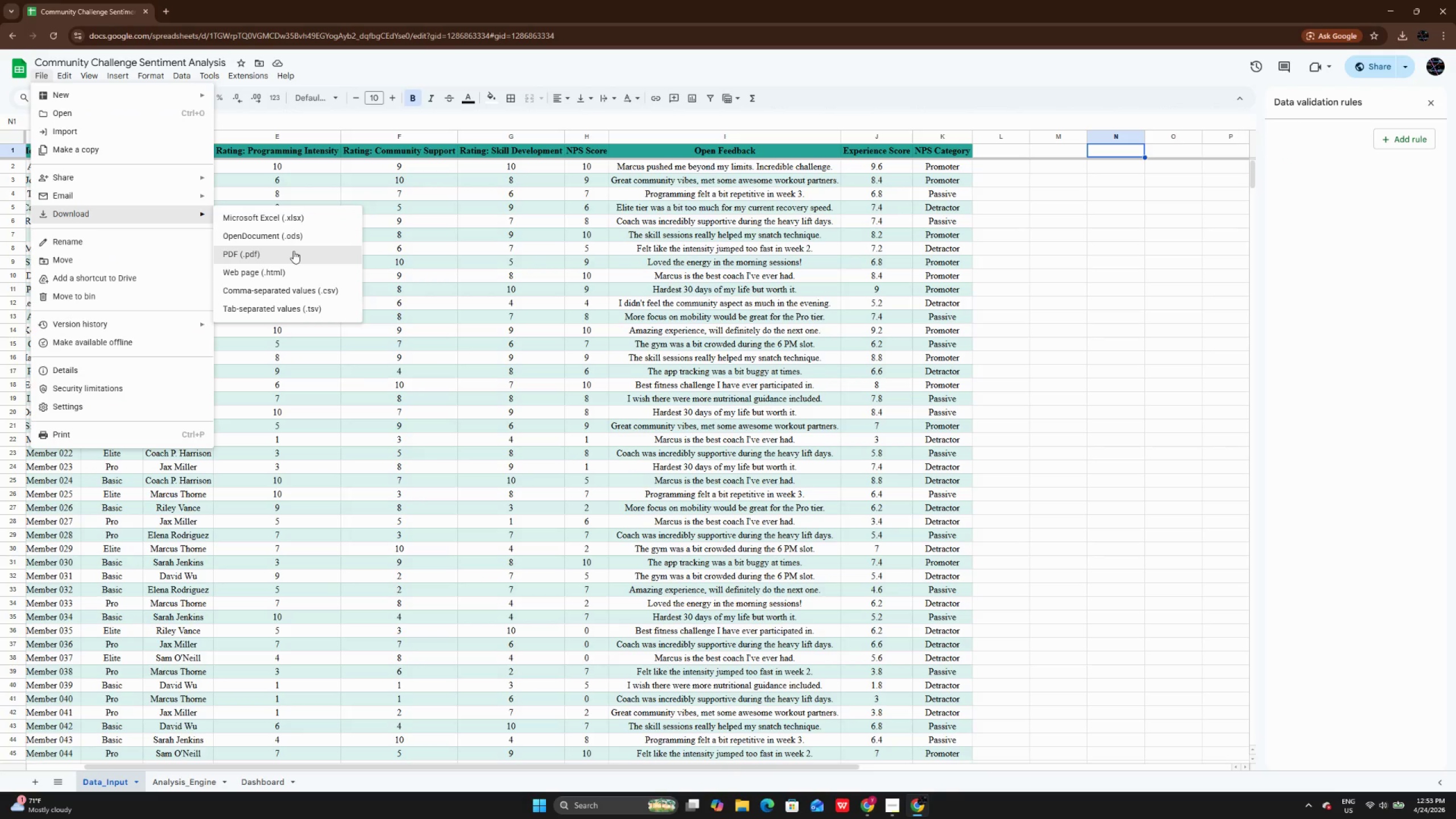 
left_click([293, 251])
 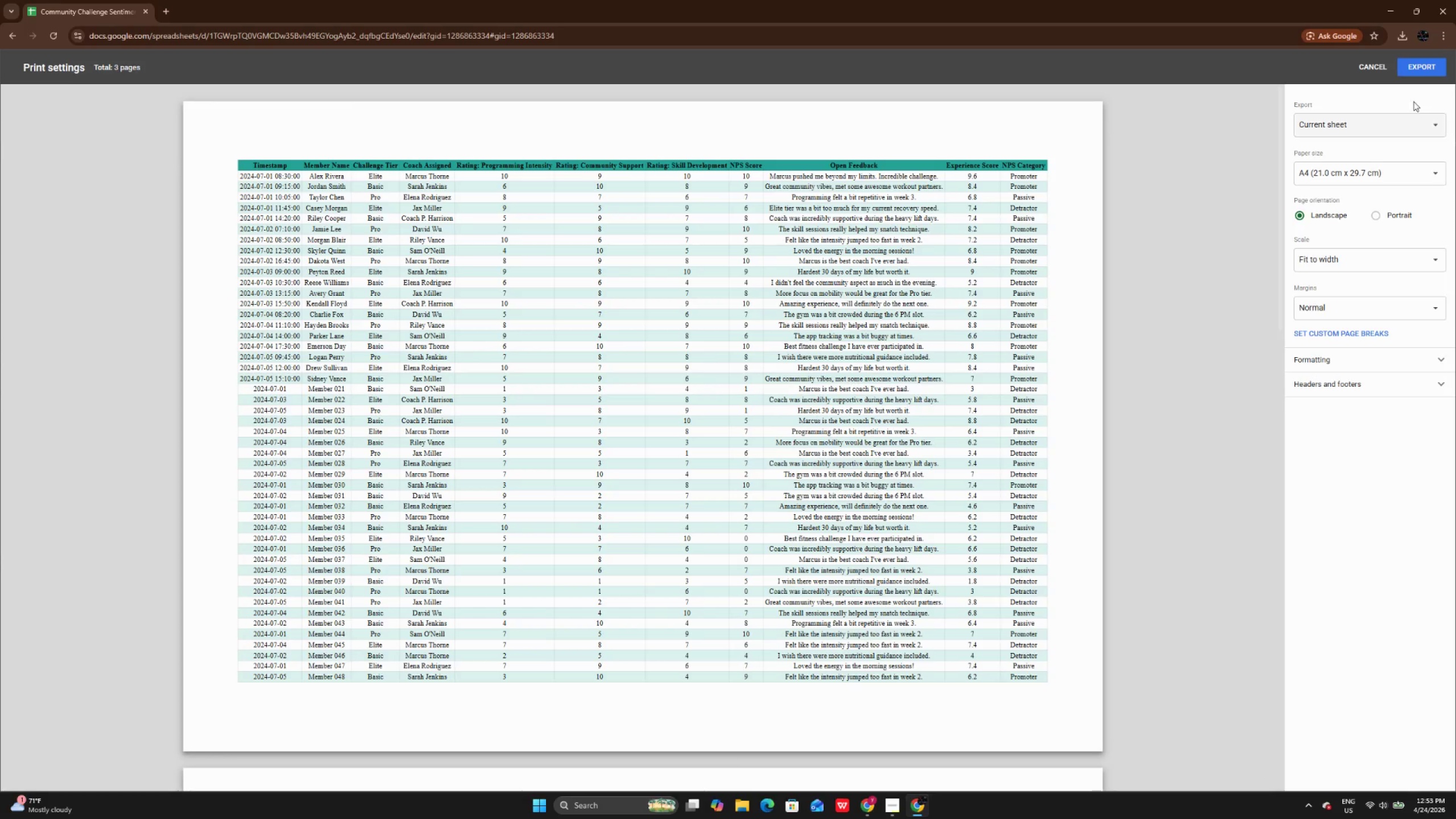 
left_click([1383, 131])
 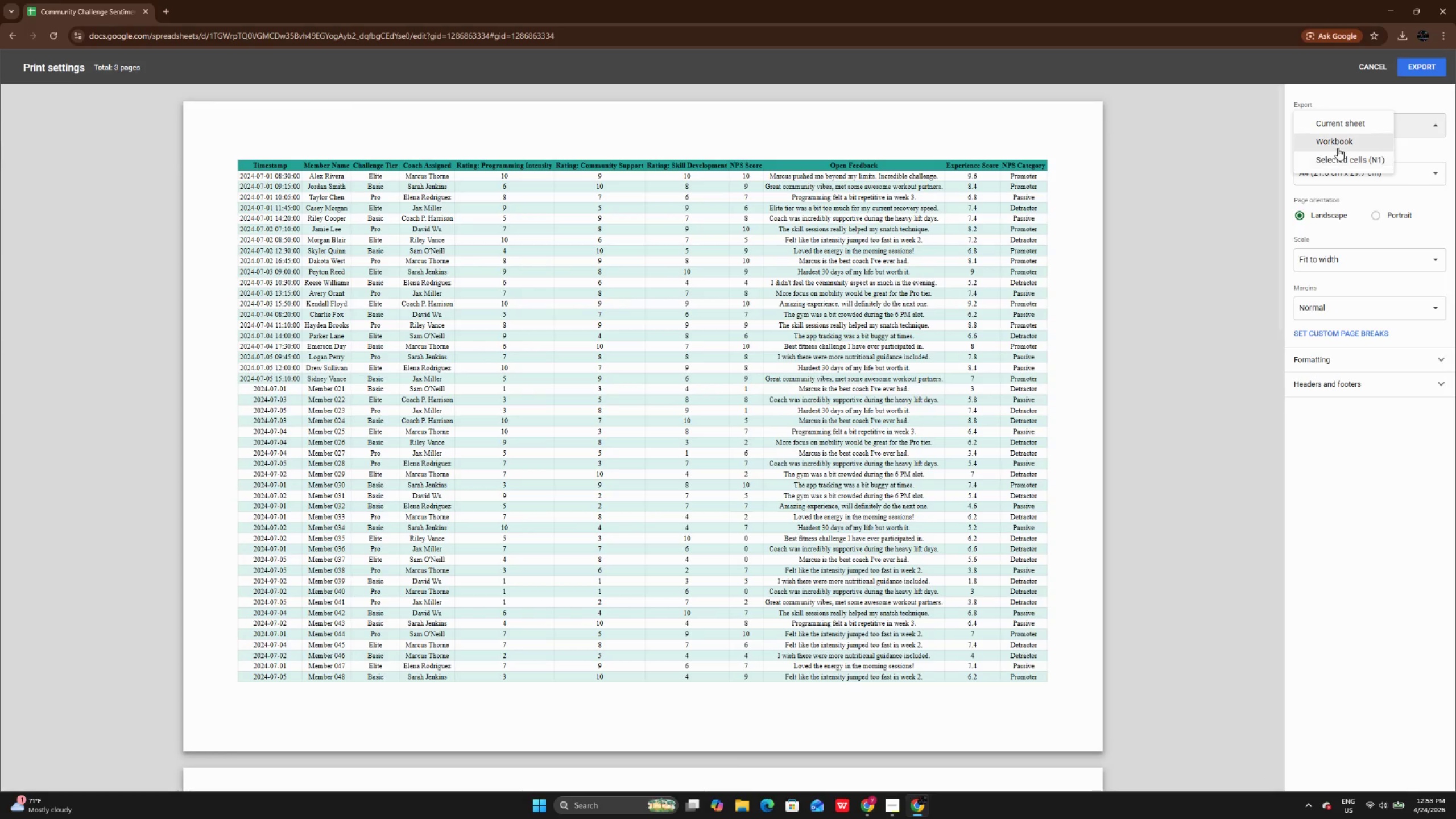 
left_click([1338, 148])
 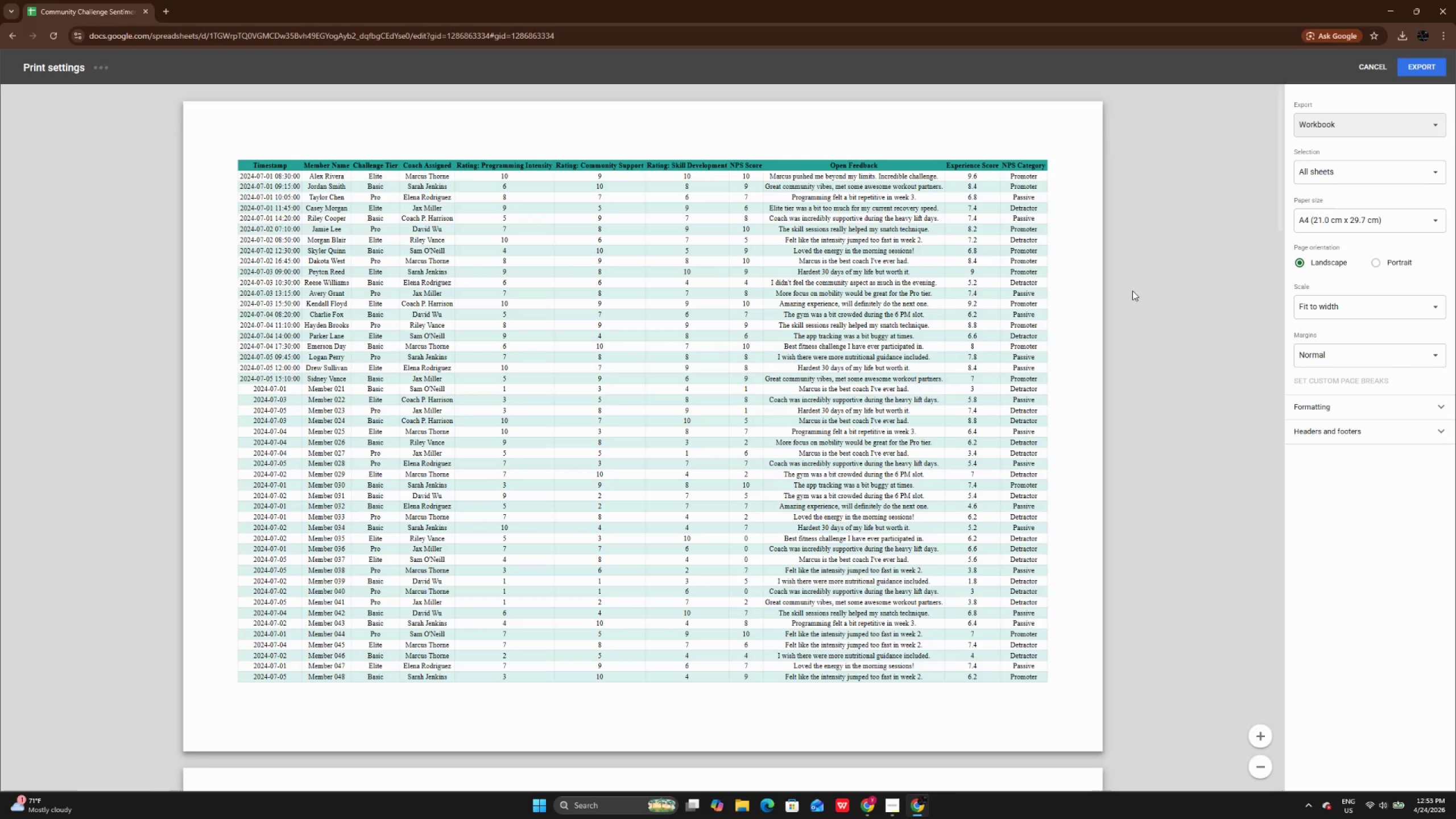 
scroll: coordinate [1132, 293], scroll_direction: down, amount: 47.0
 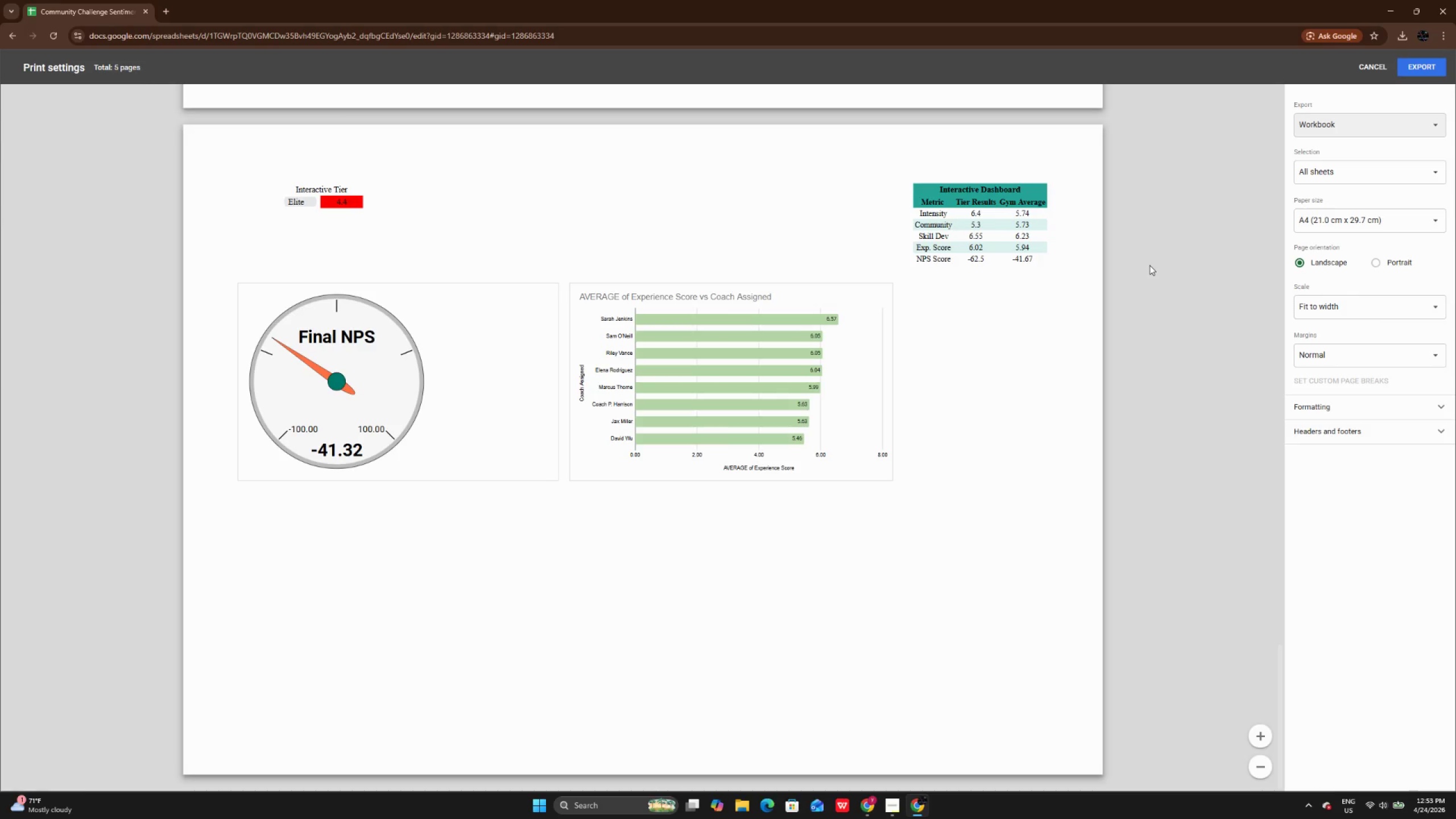 
left_click([1436, 63])
 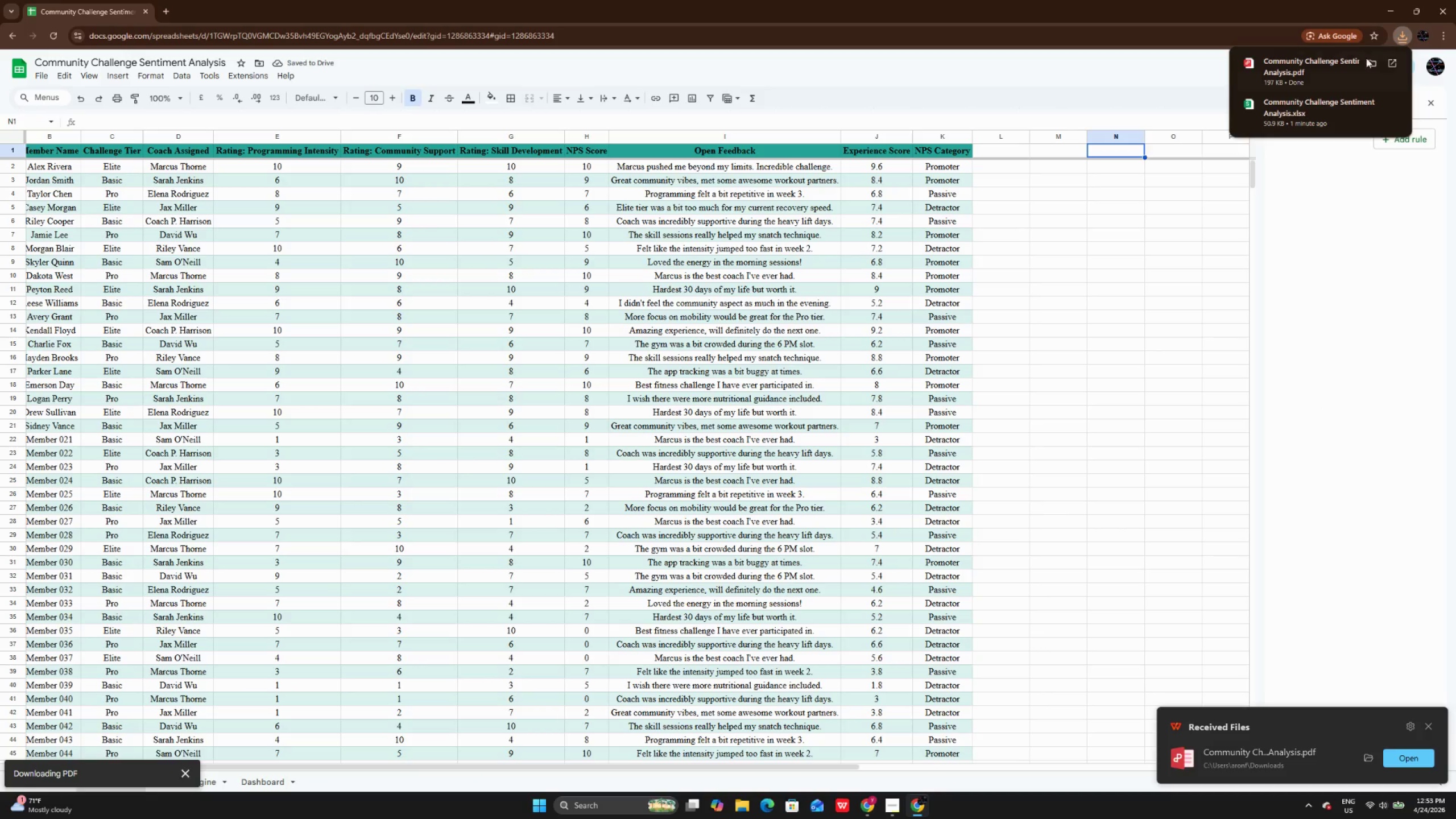 
wait(8.03)
 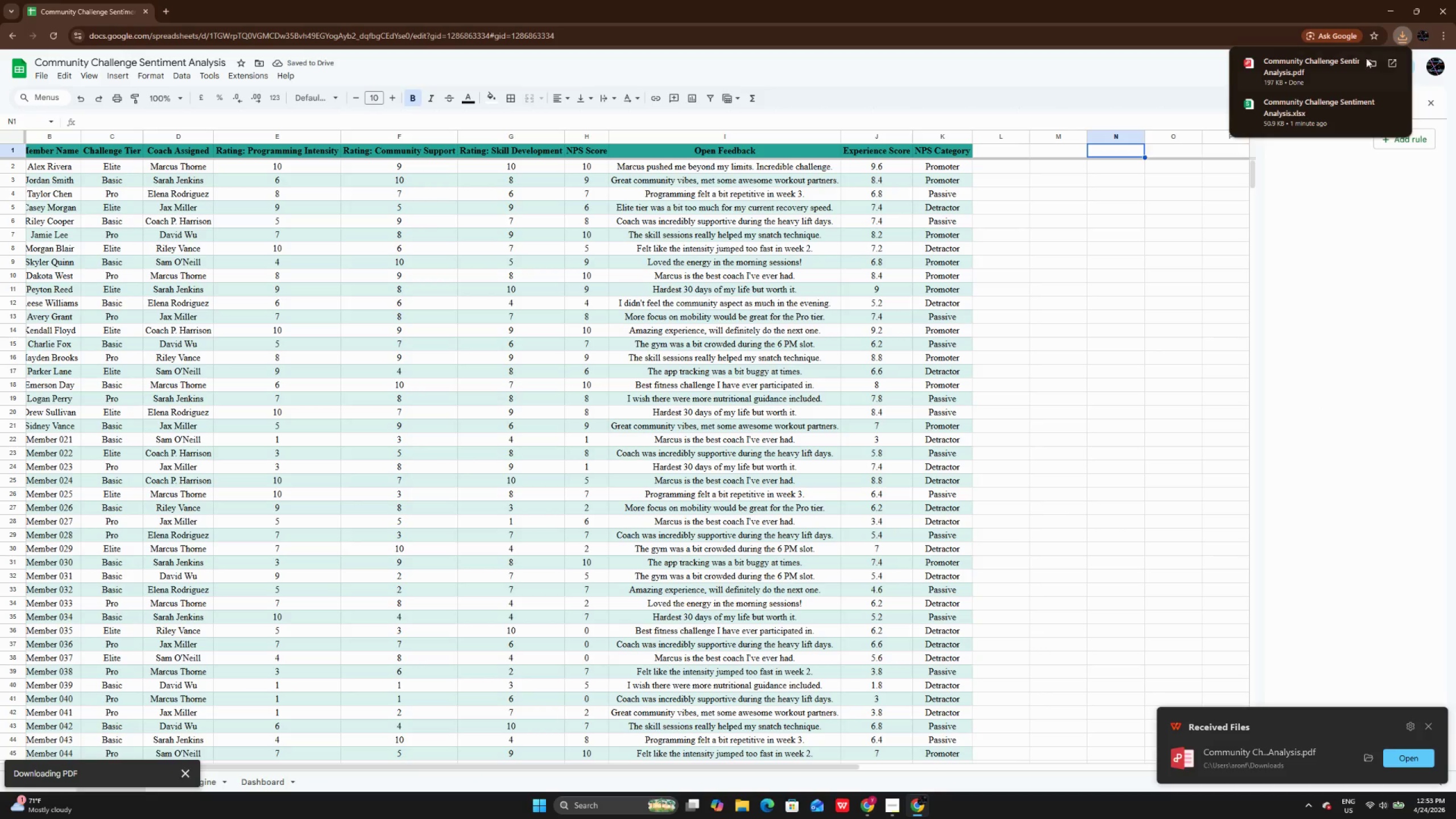 
left_click([1078, 501])
 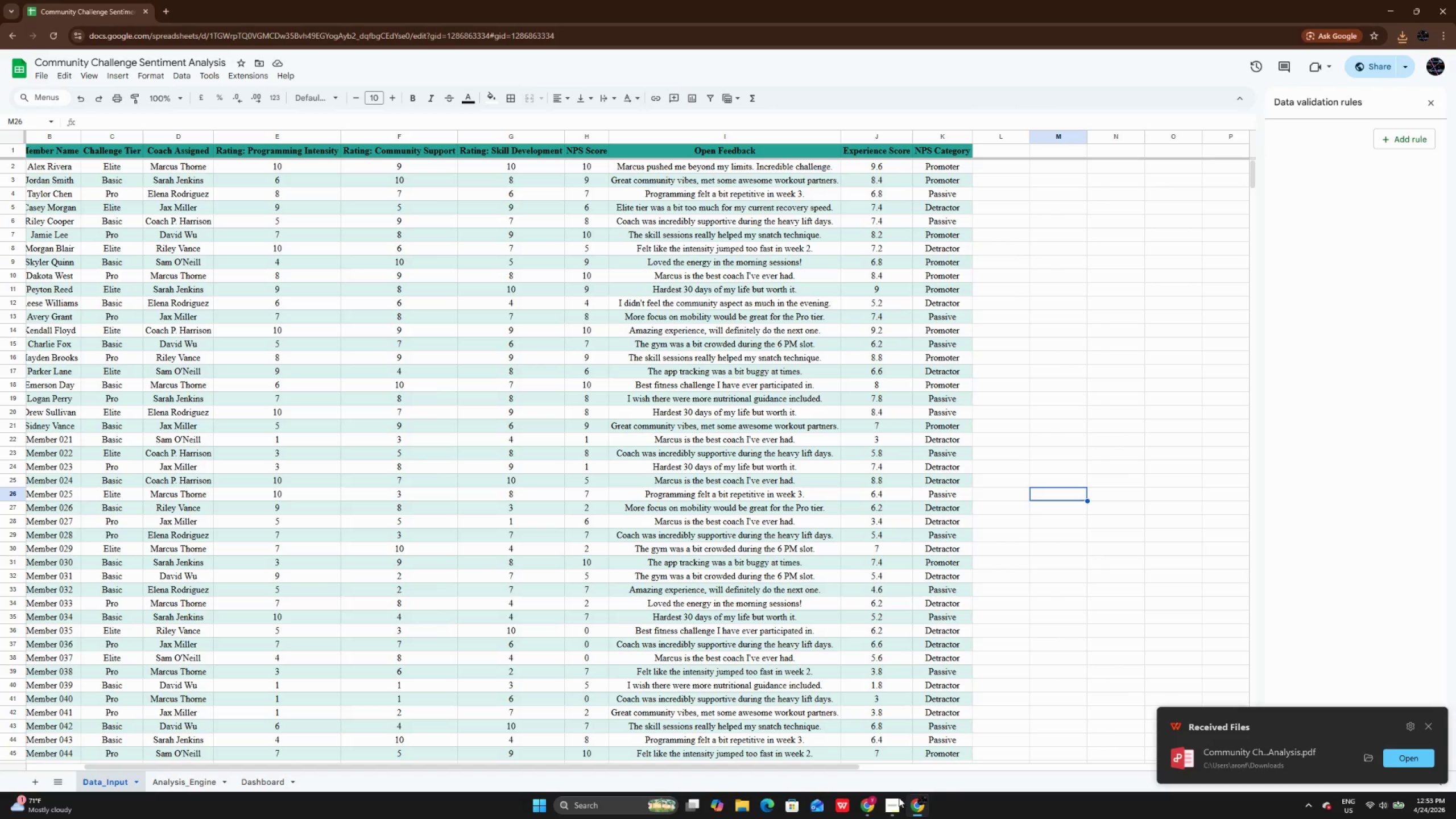 
left_click([895, 808])